 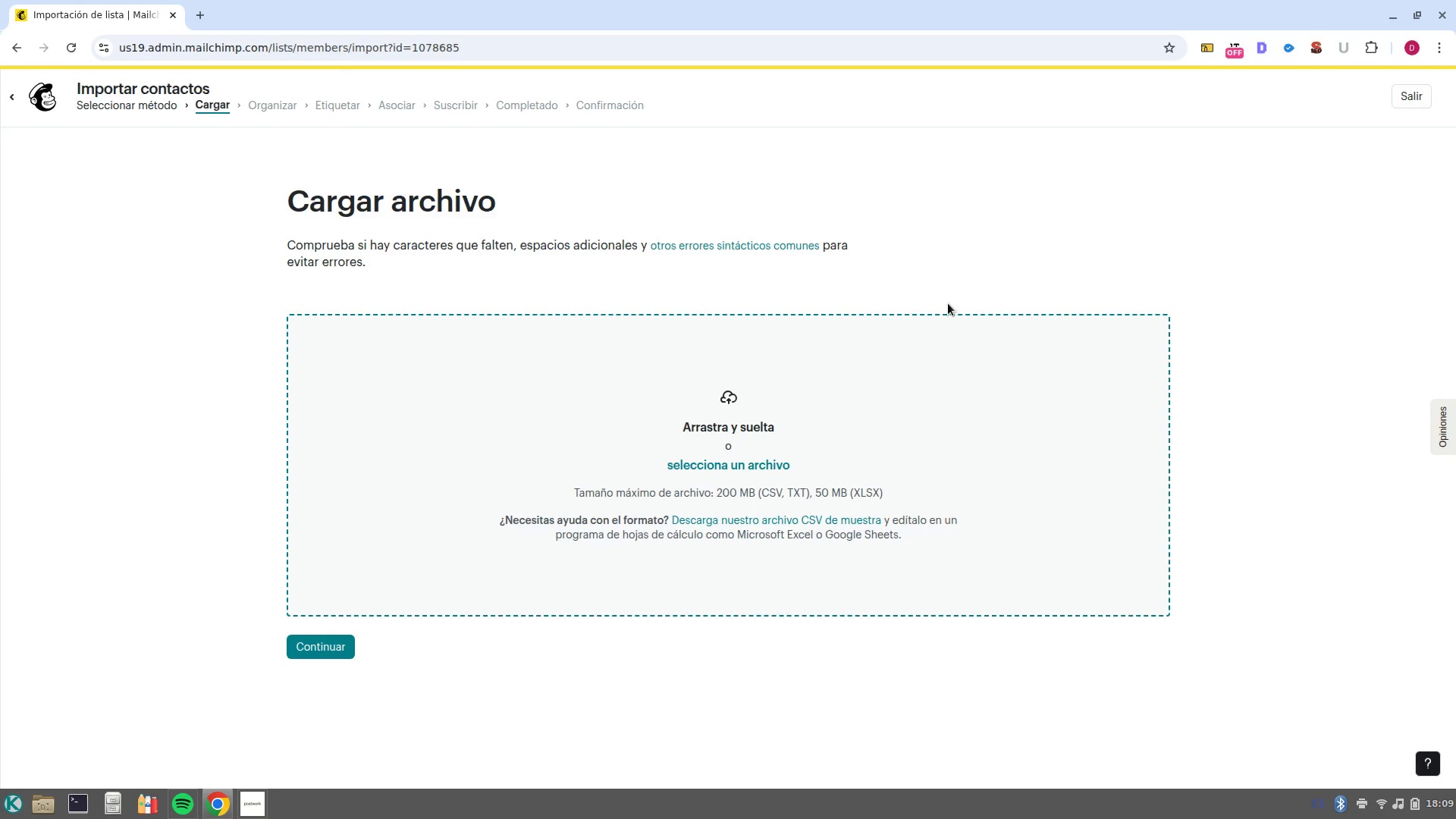 
left_click([719, 457])
 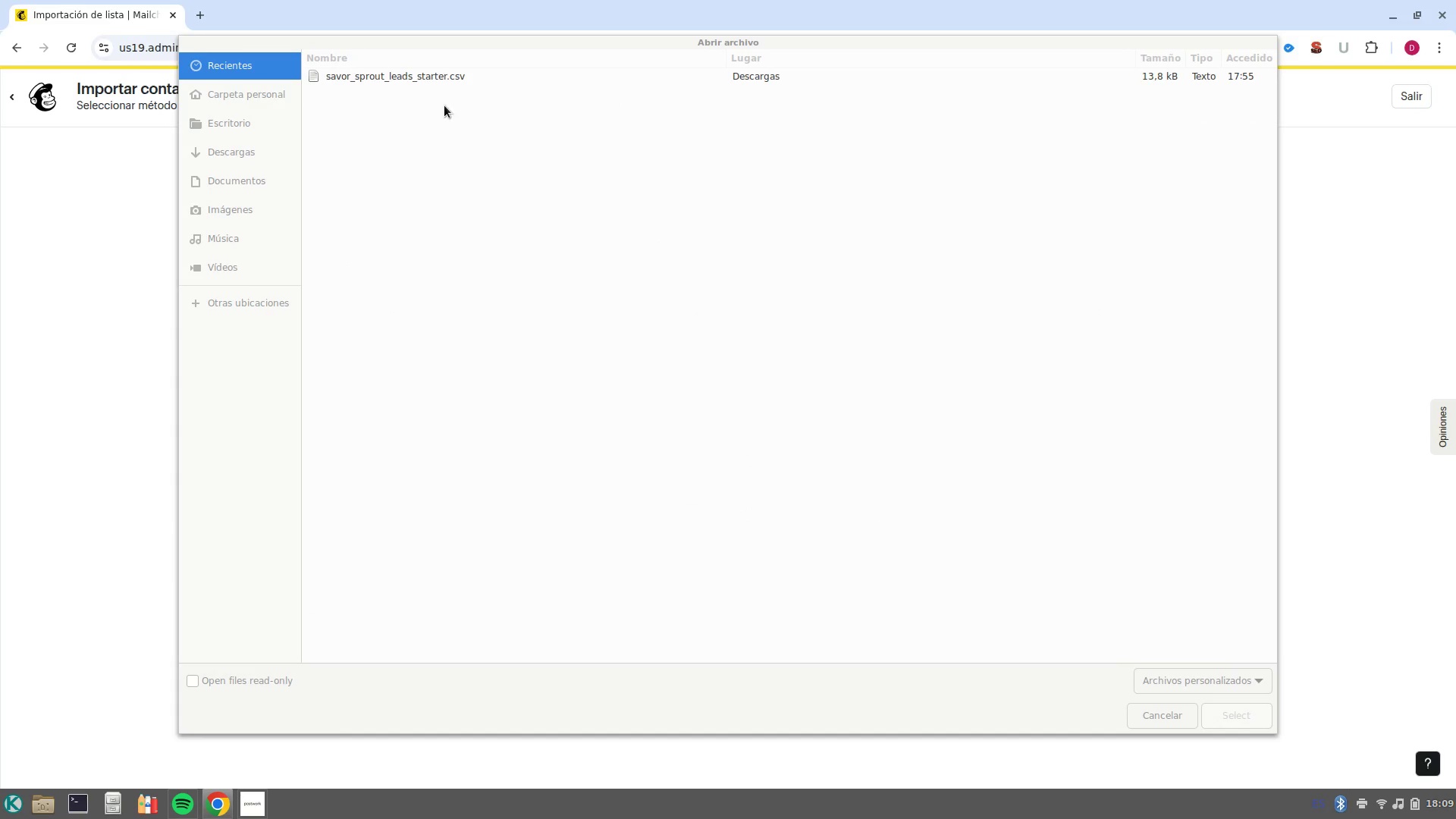 
left_click([433, 71])
 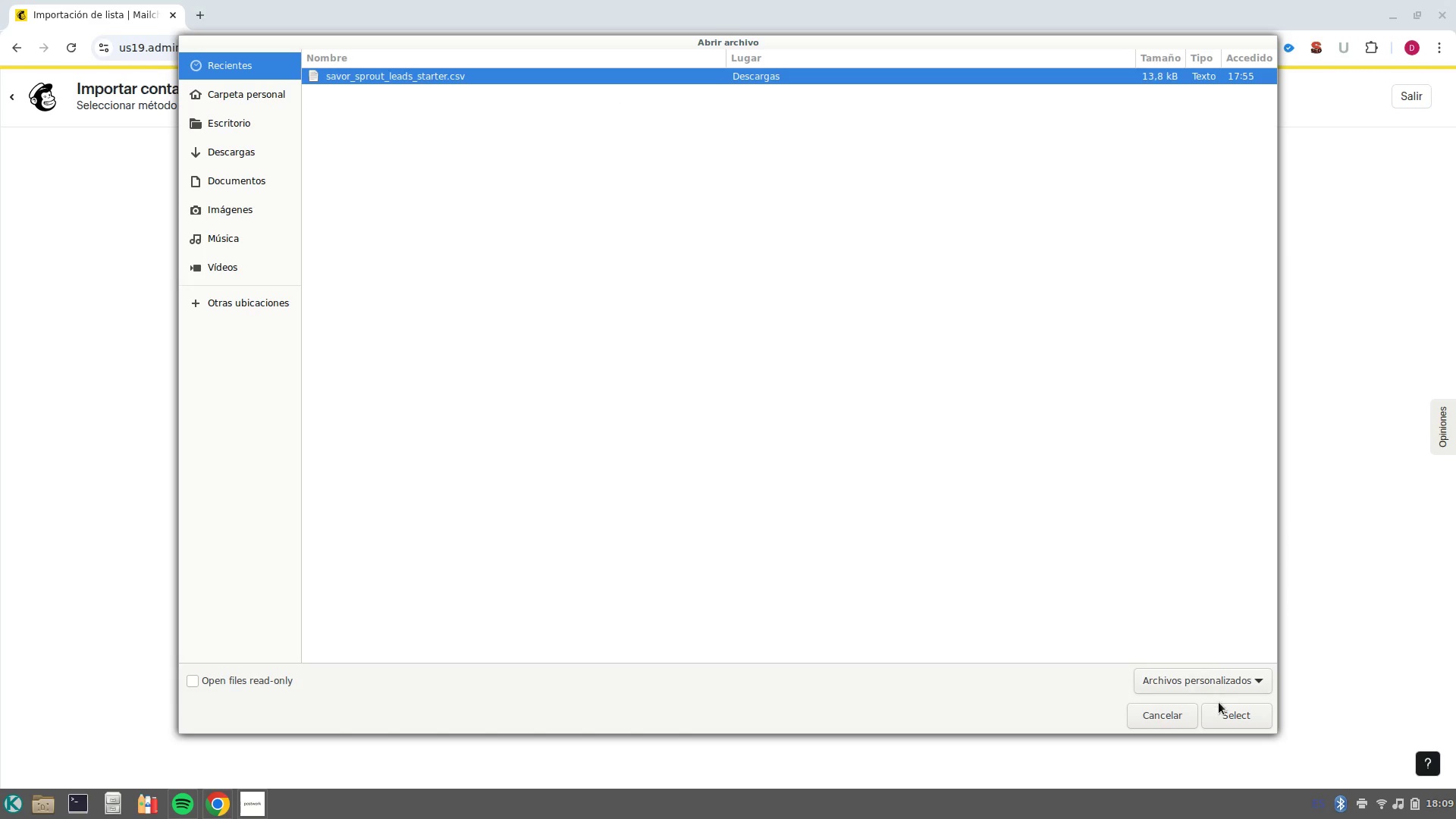 
left_click([1219, 702])
 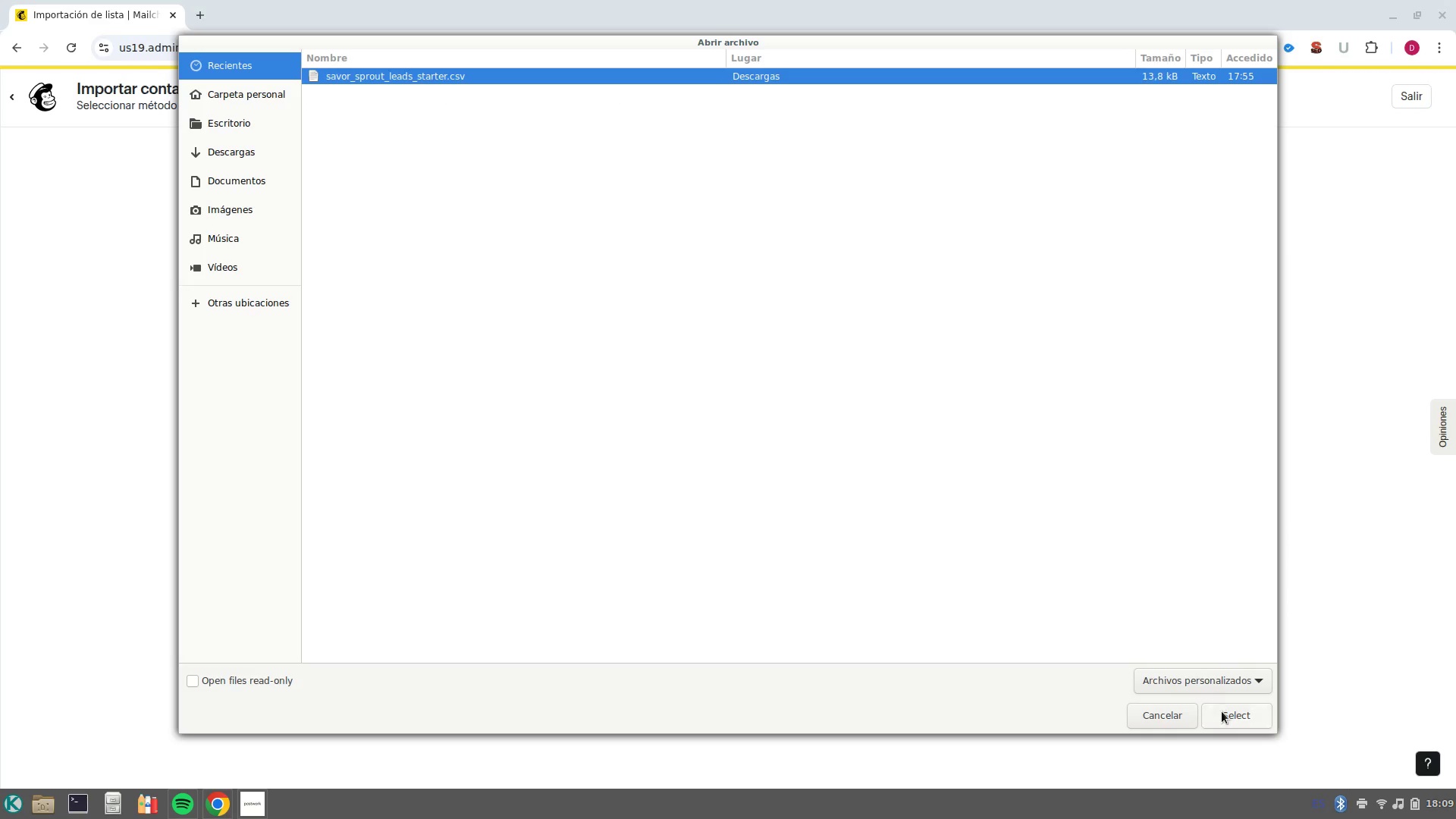 
left_click([1222, 711])
 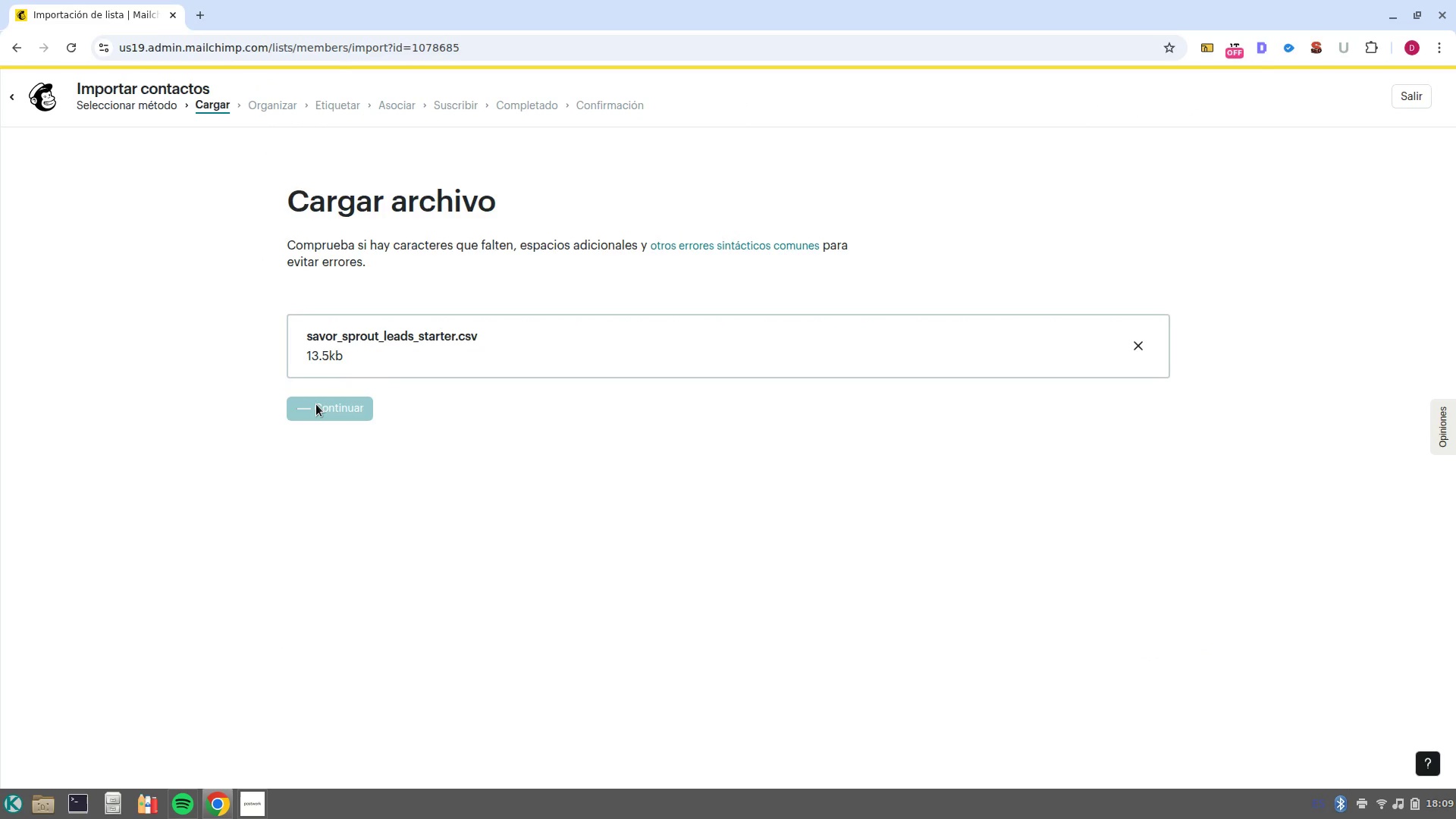 
wait(10.14)
 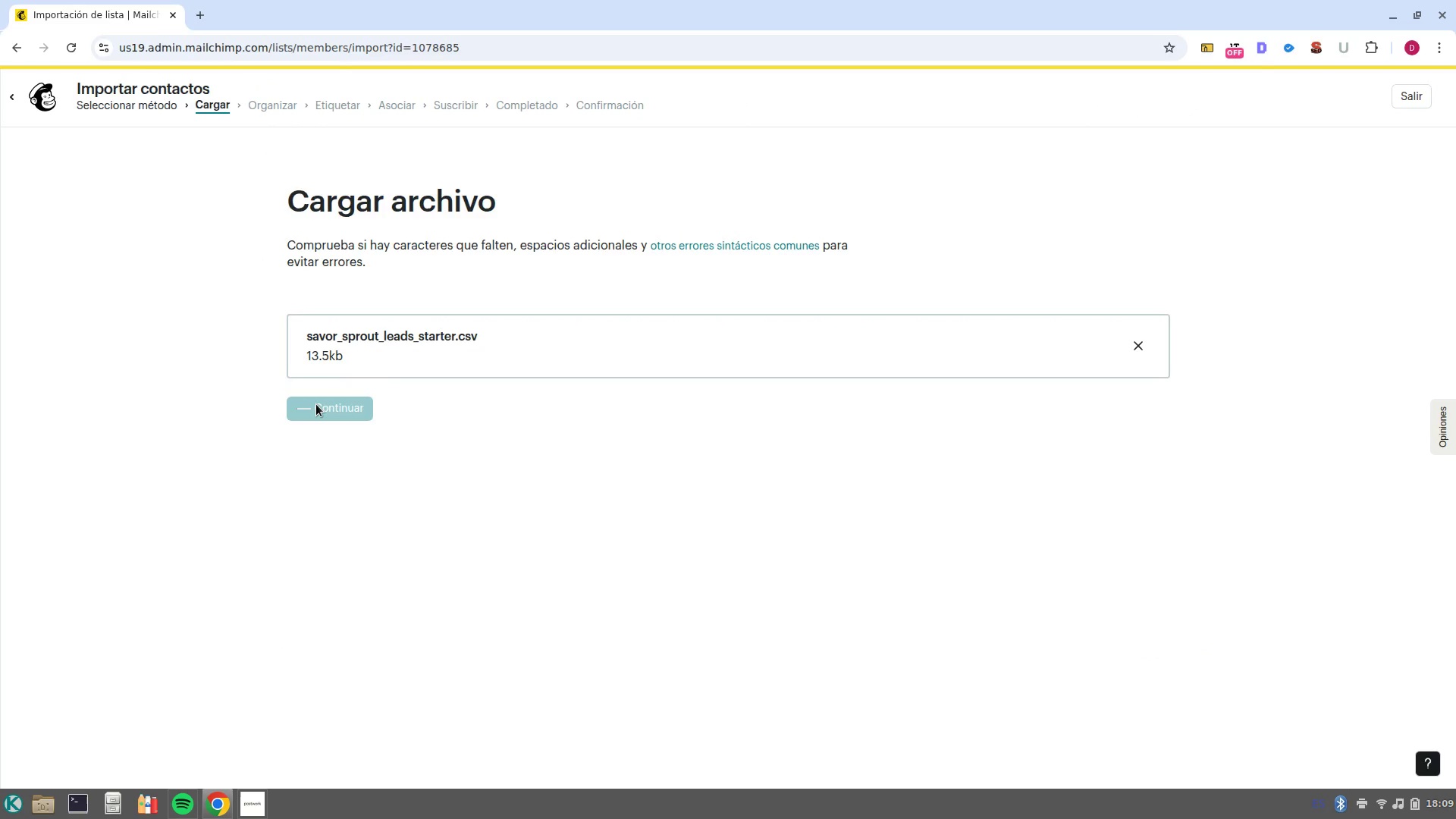 
left_click([323, 665])
 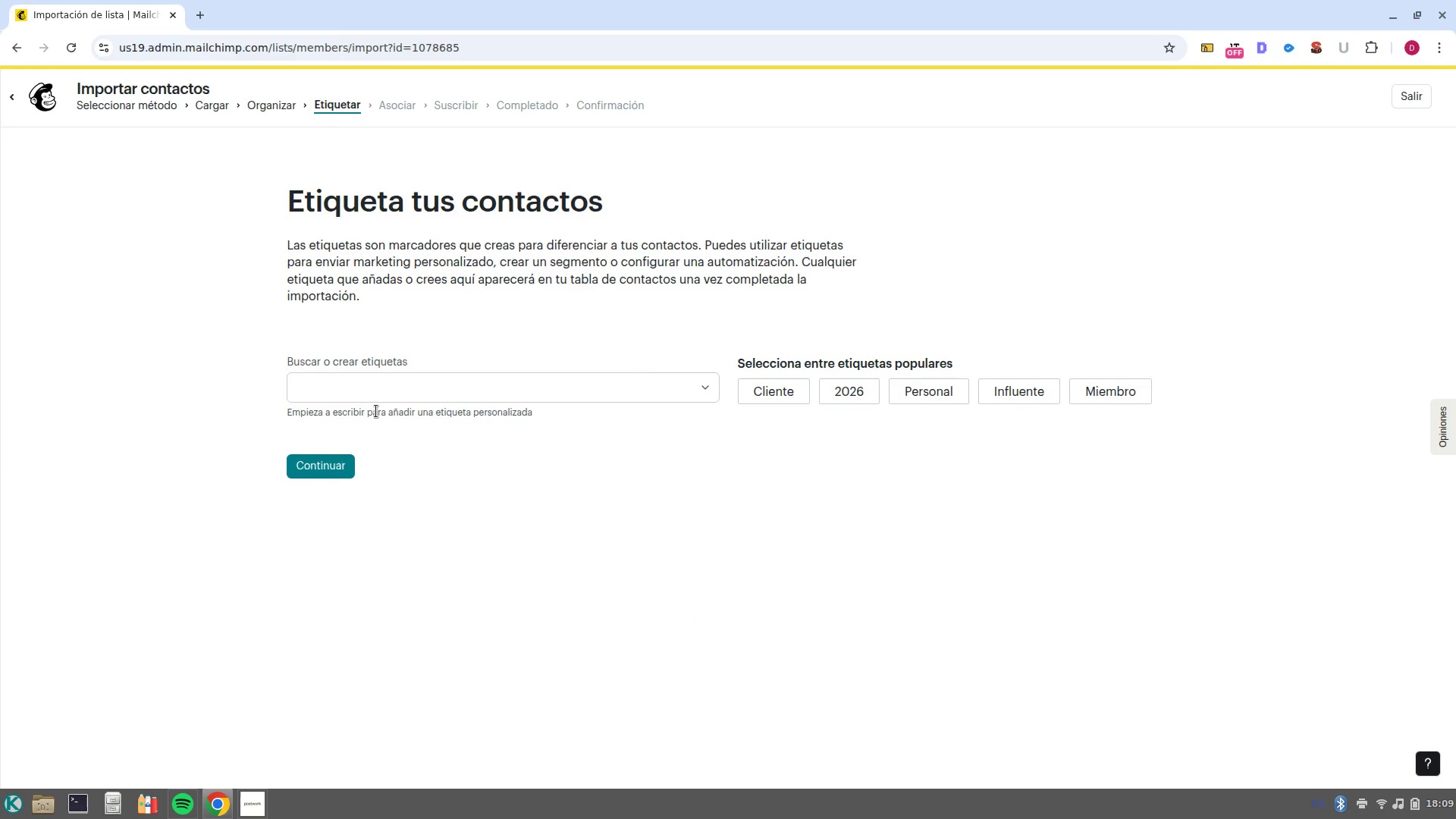 
left_click([382, 401])
 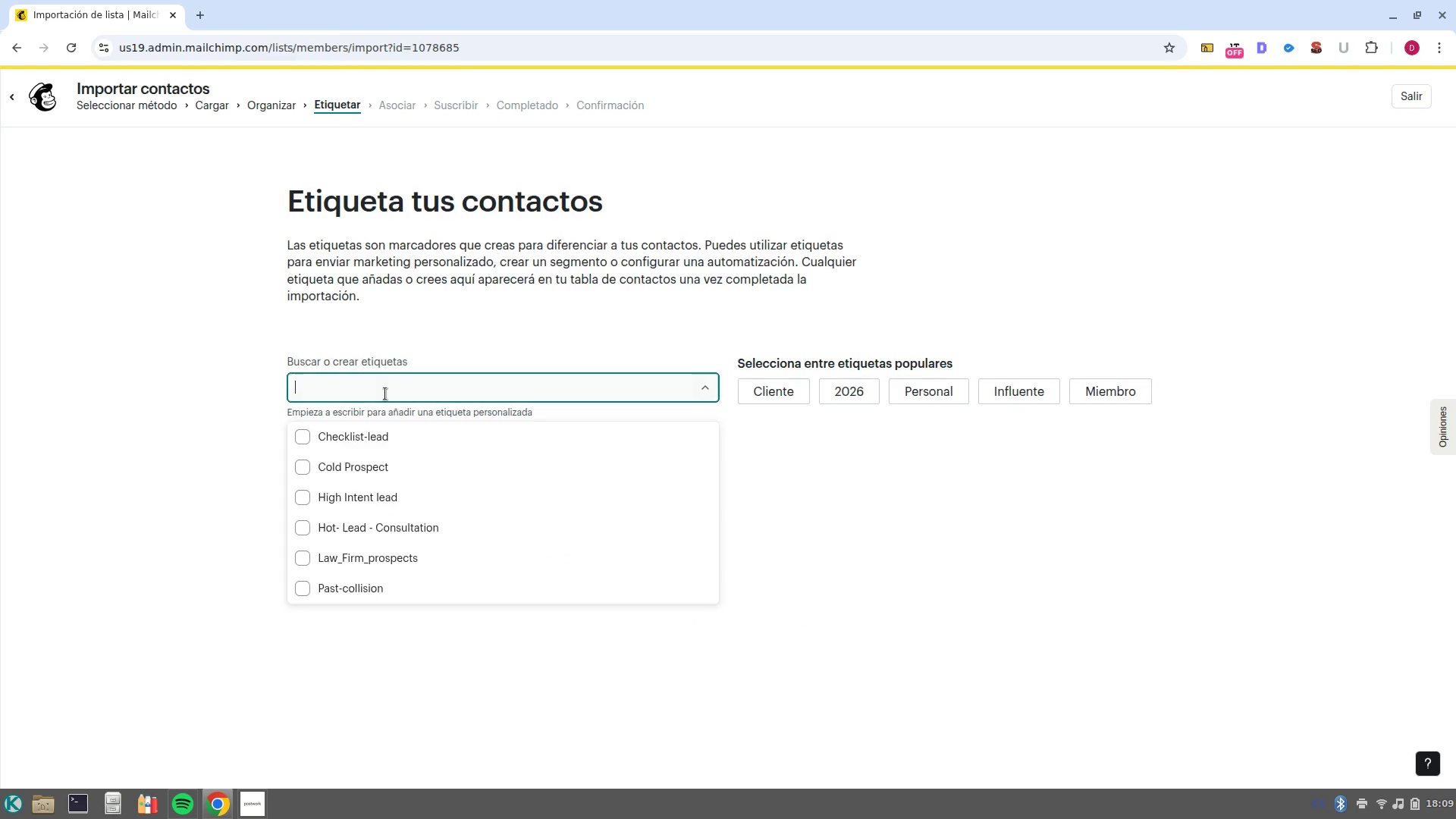 
double_click([385, 394])
 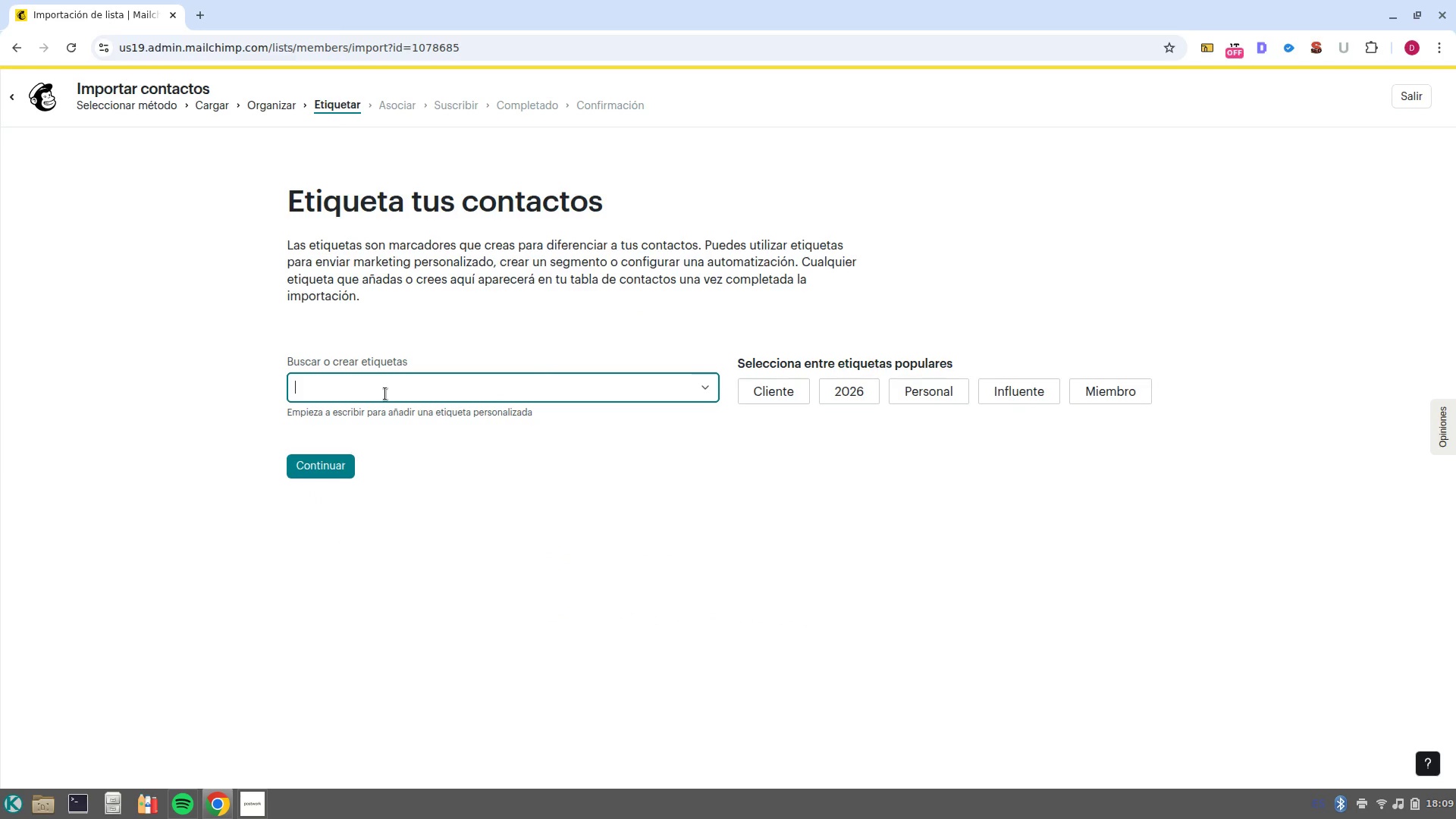 
left_click([385, 394])
 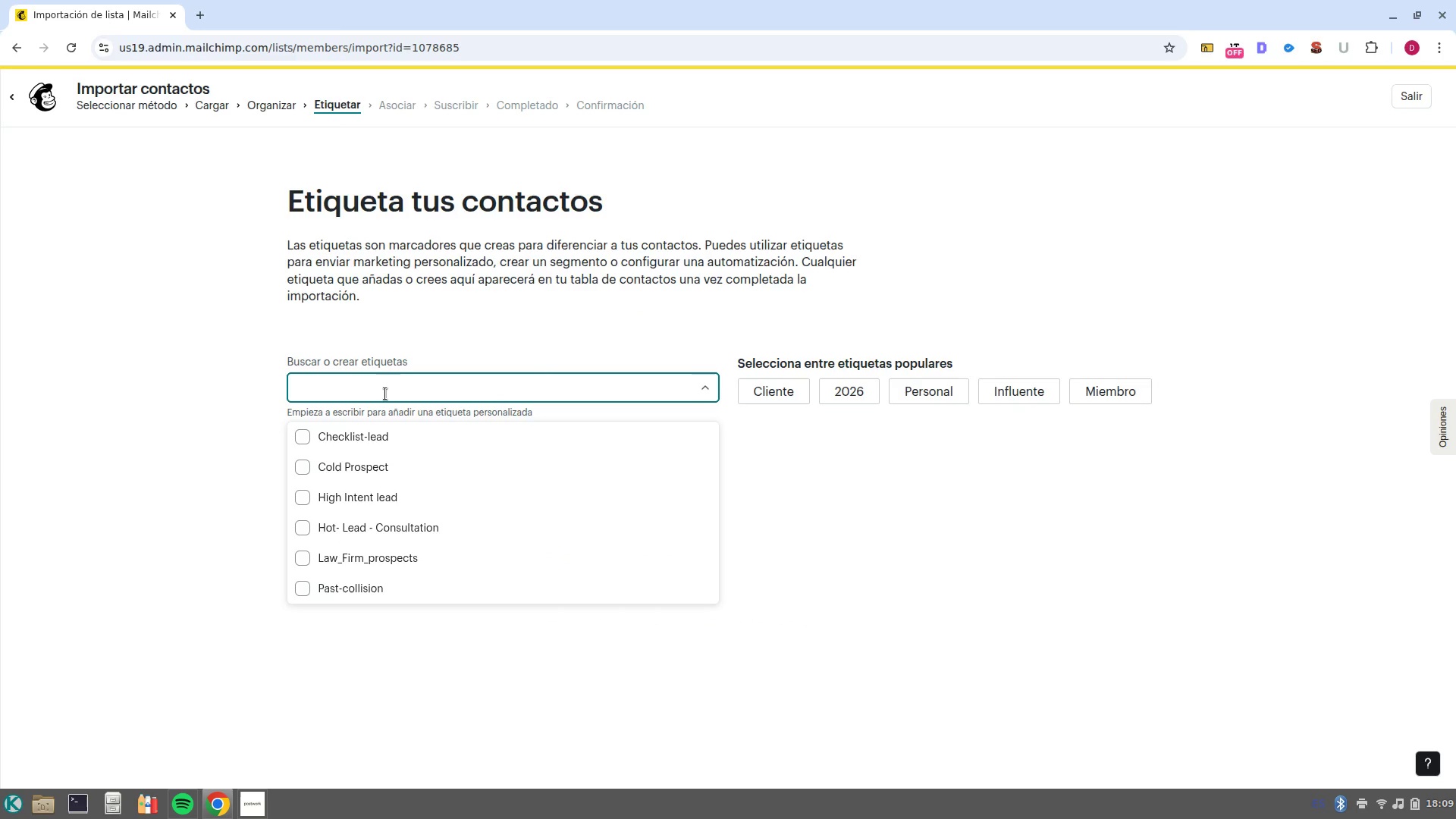 
type(Savor/Nature>)
key(Backspace)
type(/Prospect)
key(NumpadEnter)
 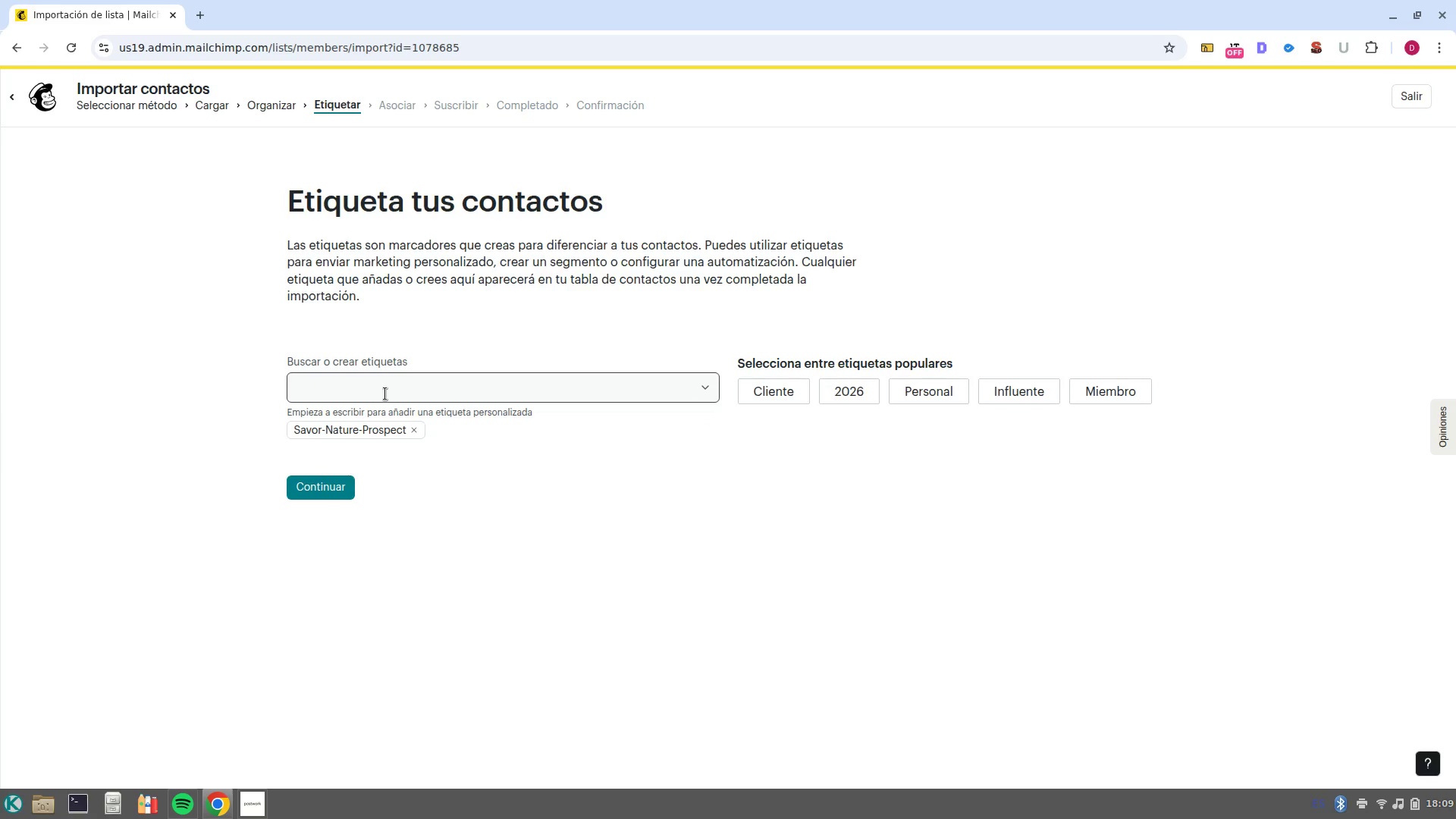 
left_click([331, 491])
 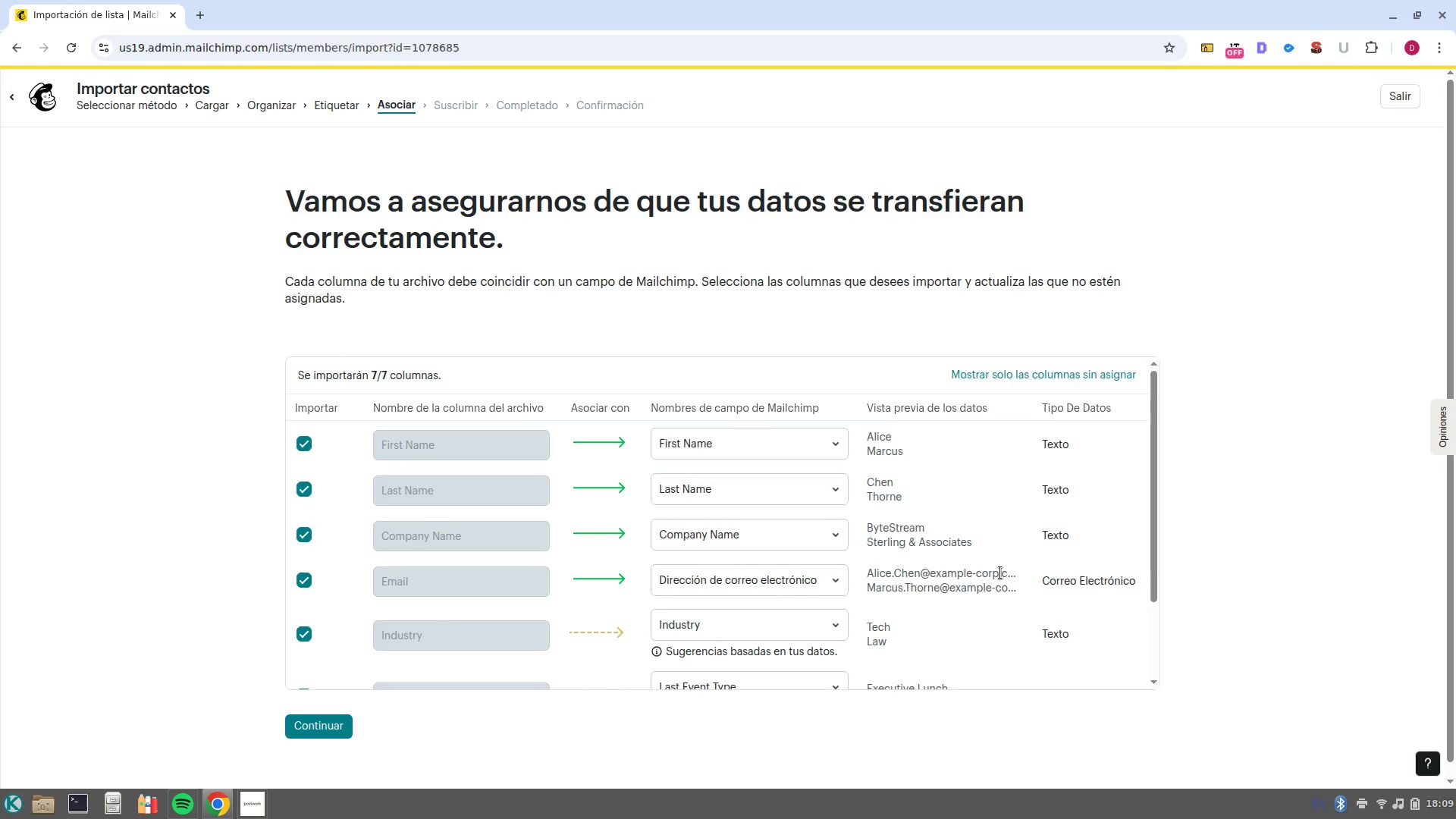 
wait(7.18)
 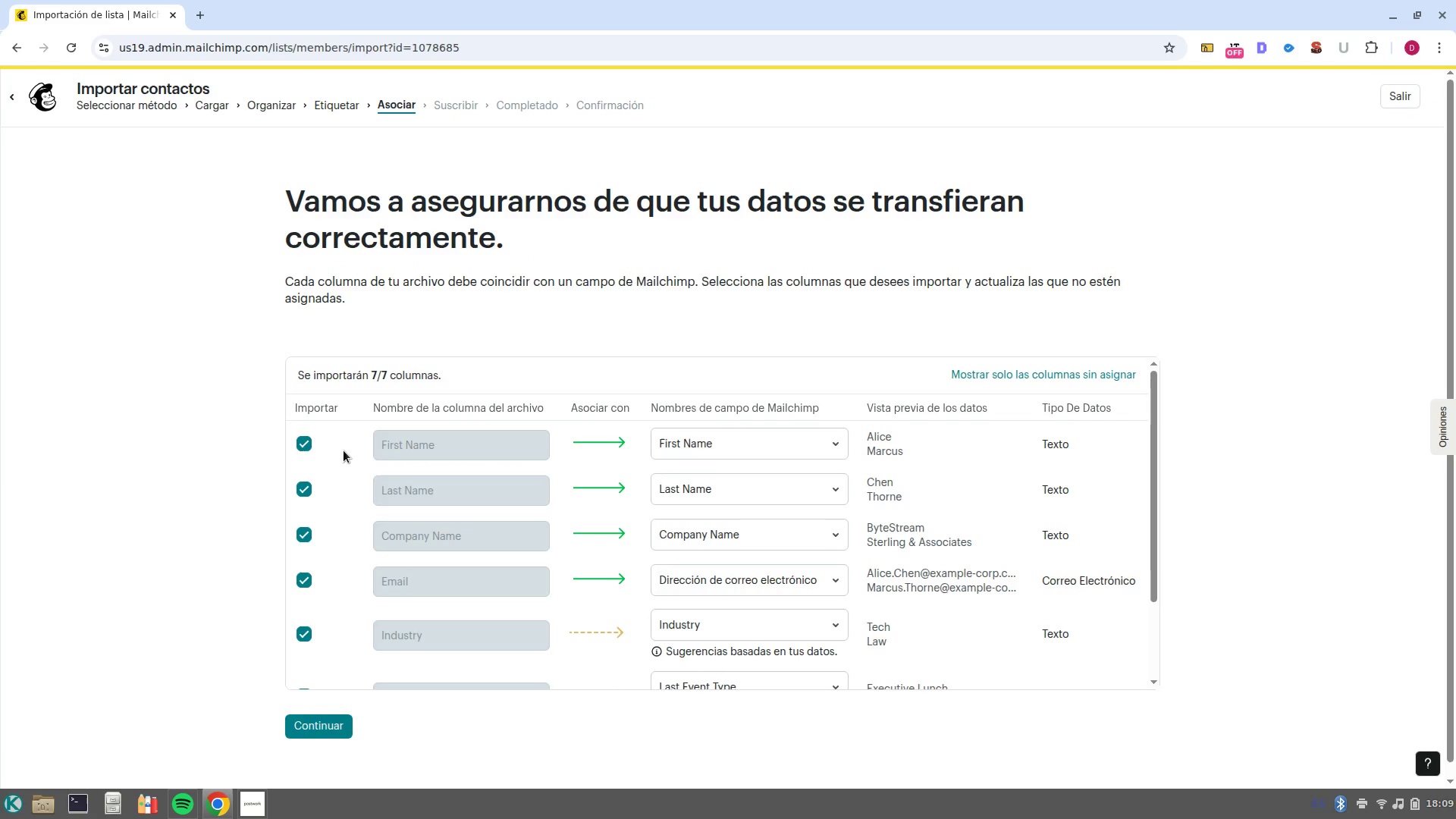 
scroll: coordinate [855, 601], scroll_direction: down, amount: 3.0
 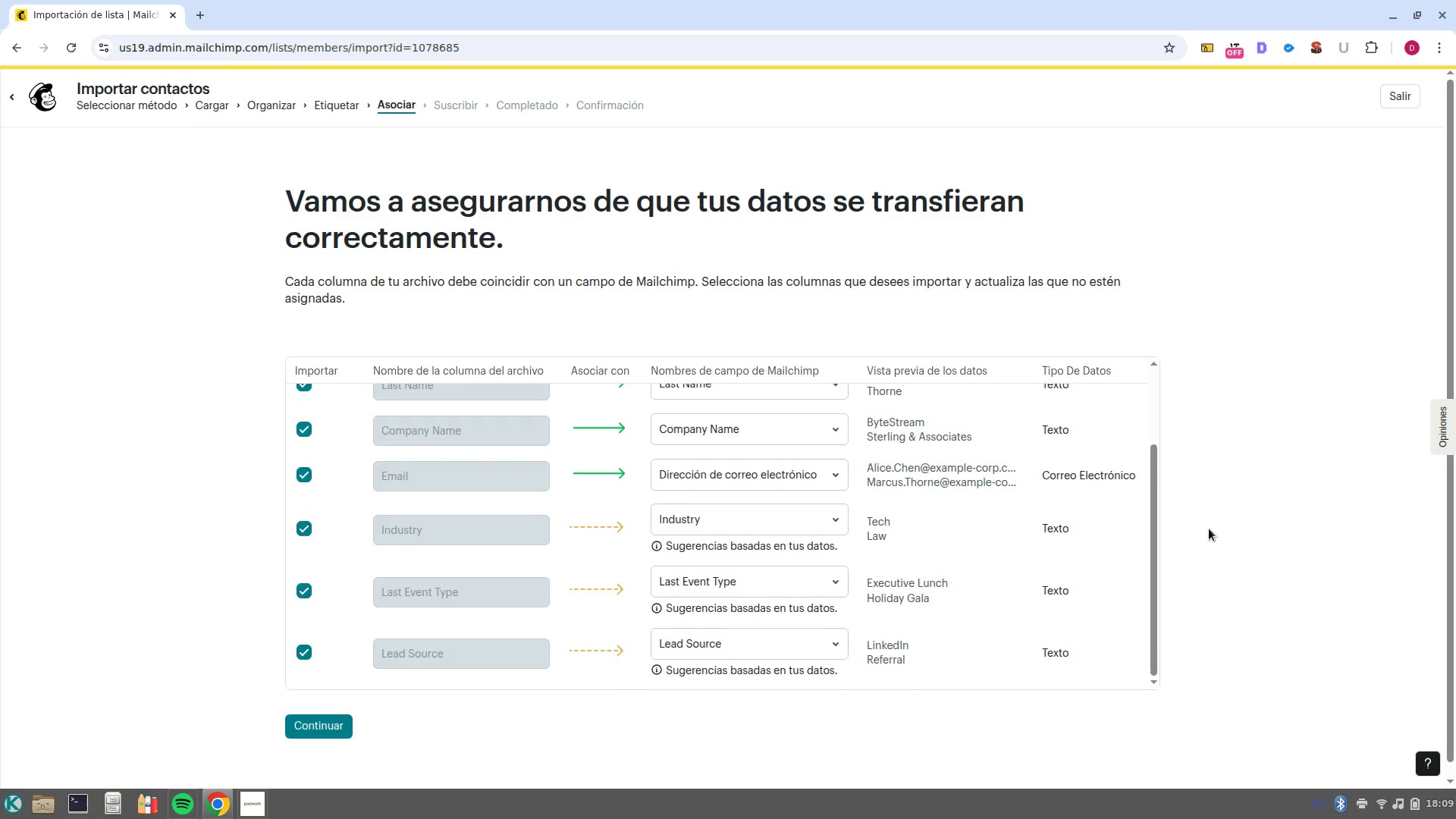 
wait(9.22)
 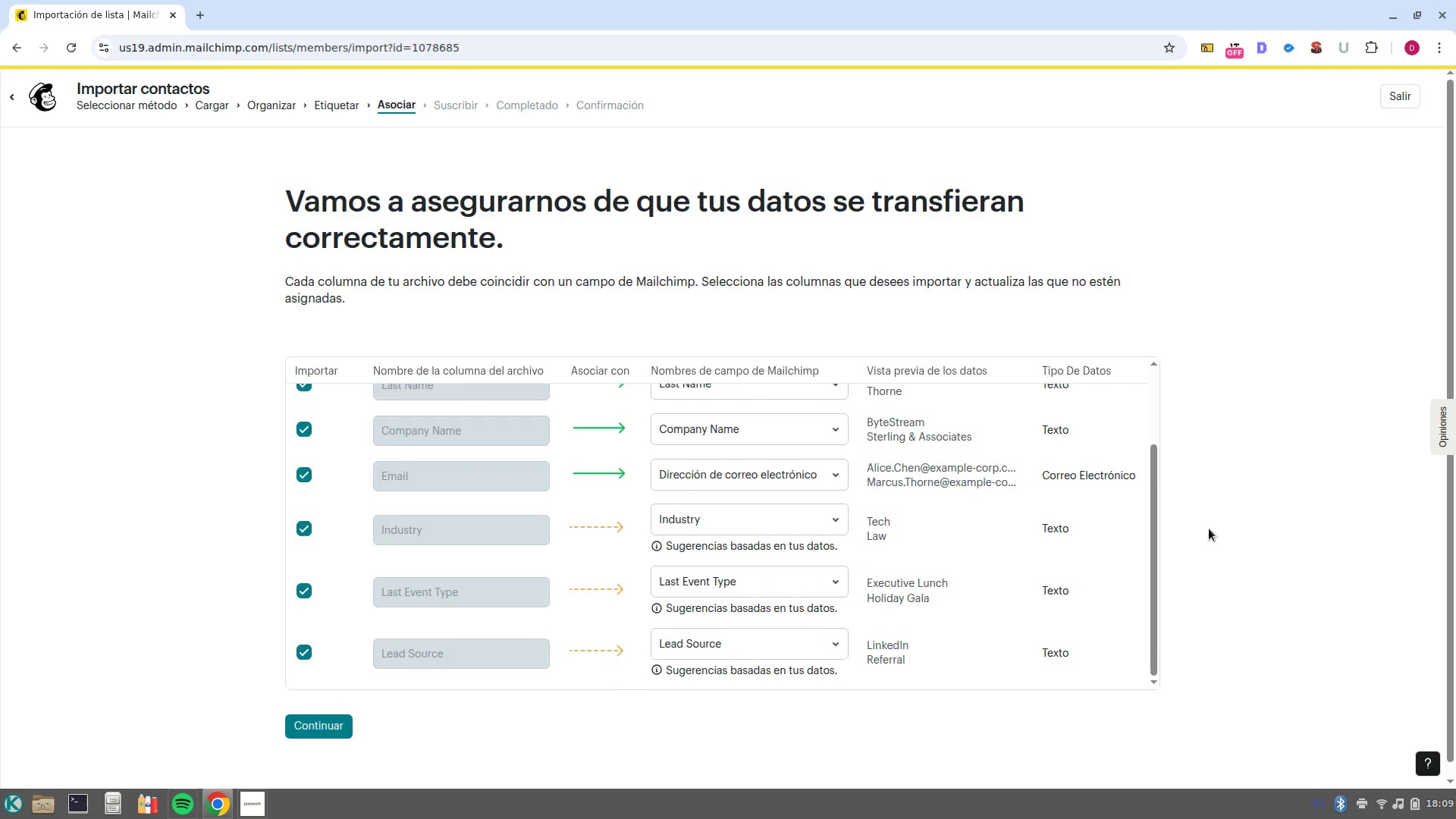 
scroll: coordinate [772, 613], scroll_direction: down, amount: 4.0
 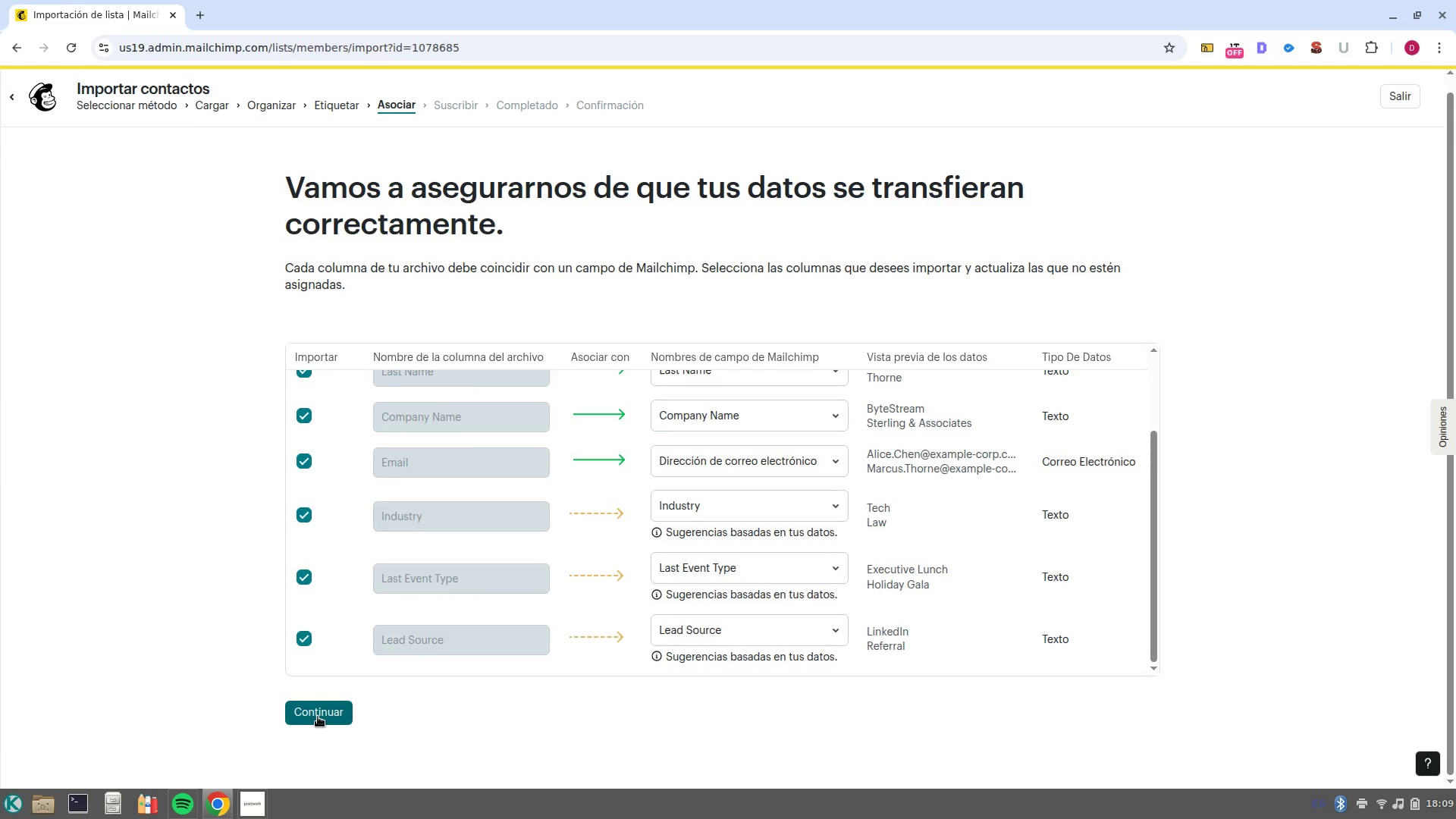 
left_click([318, 717])
 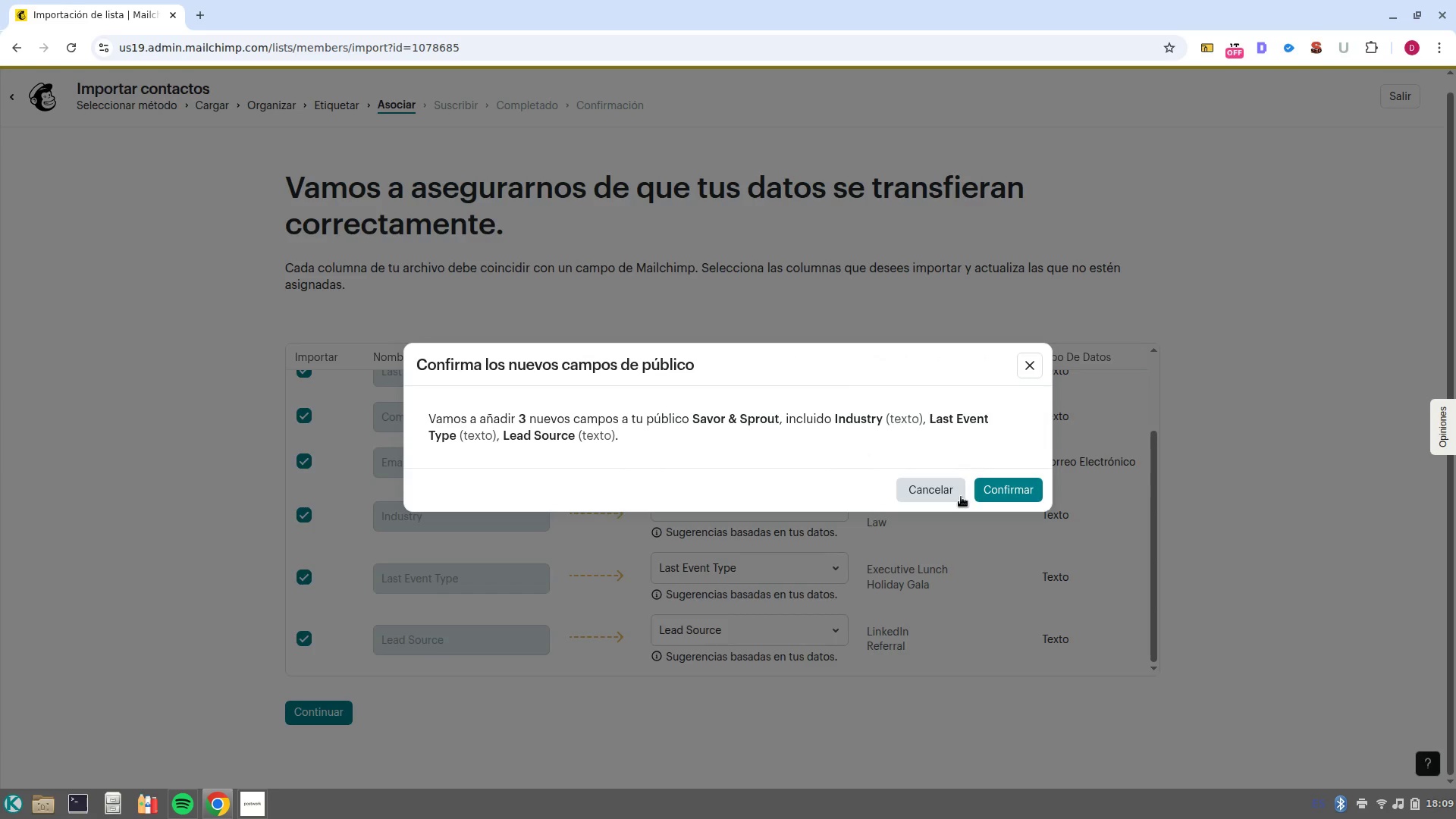 
left_click([1061, 484])
 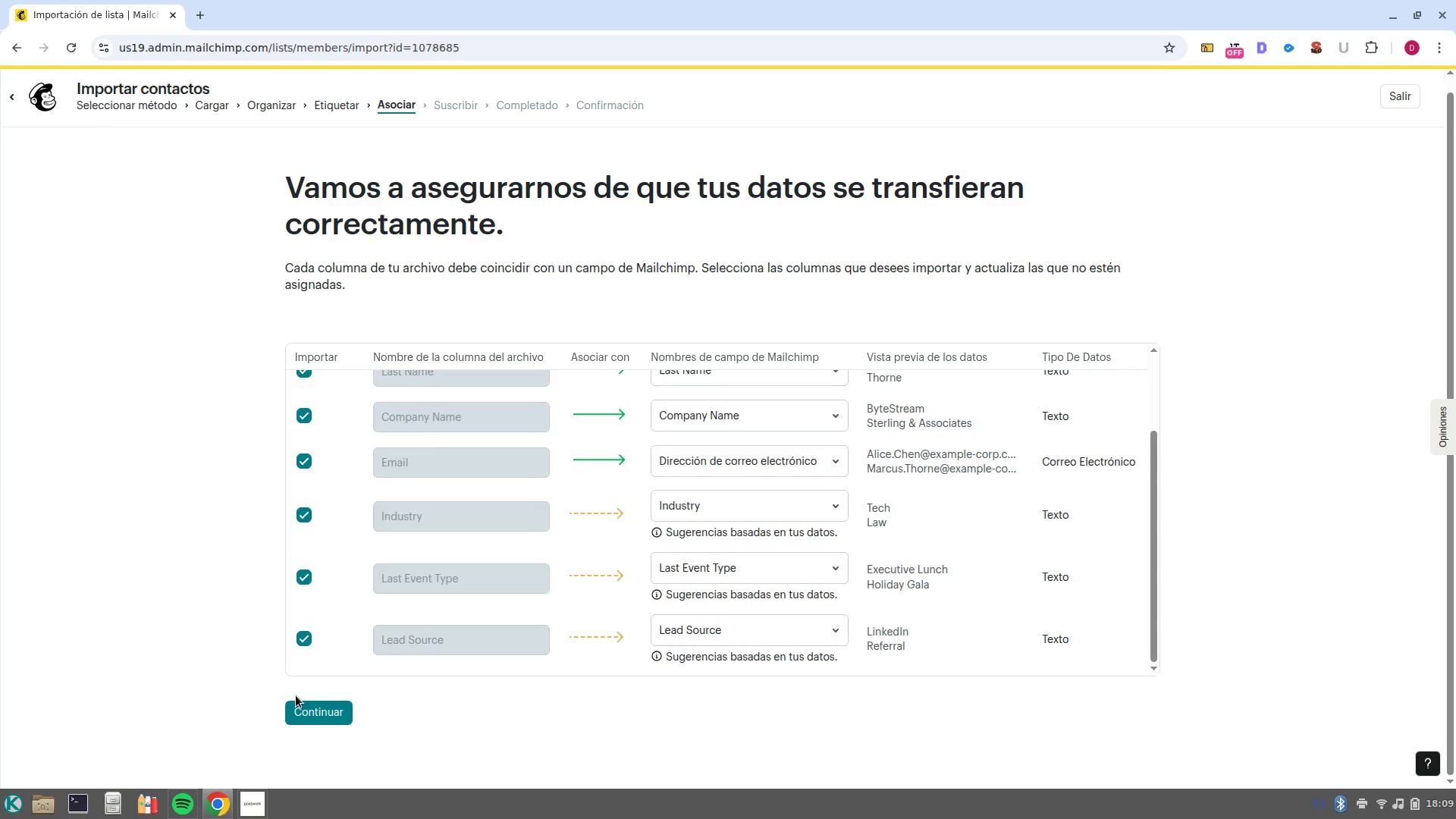 
left_click([305, 708])
 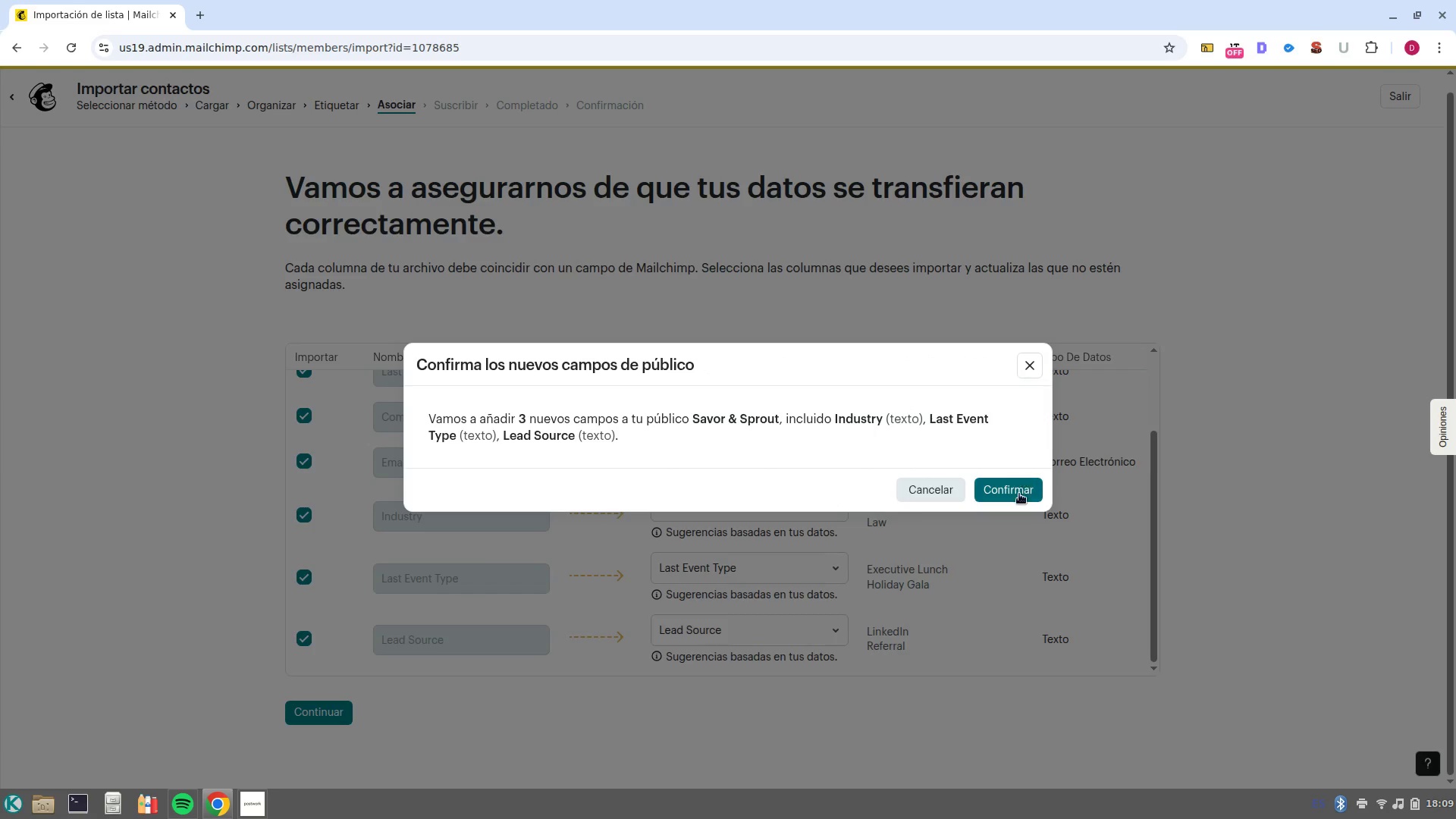 
left_click([1019, 494])
 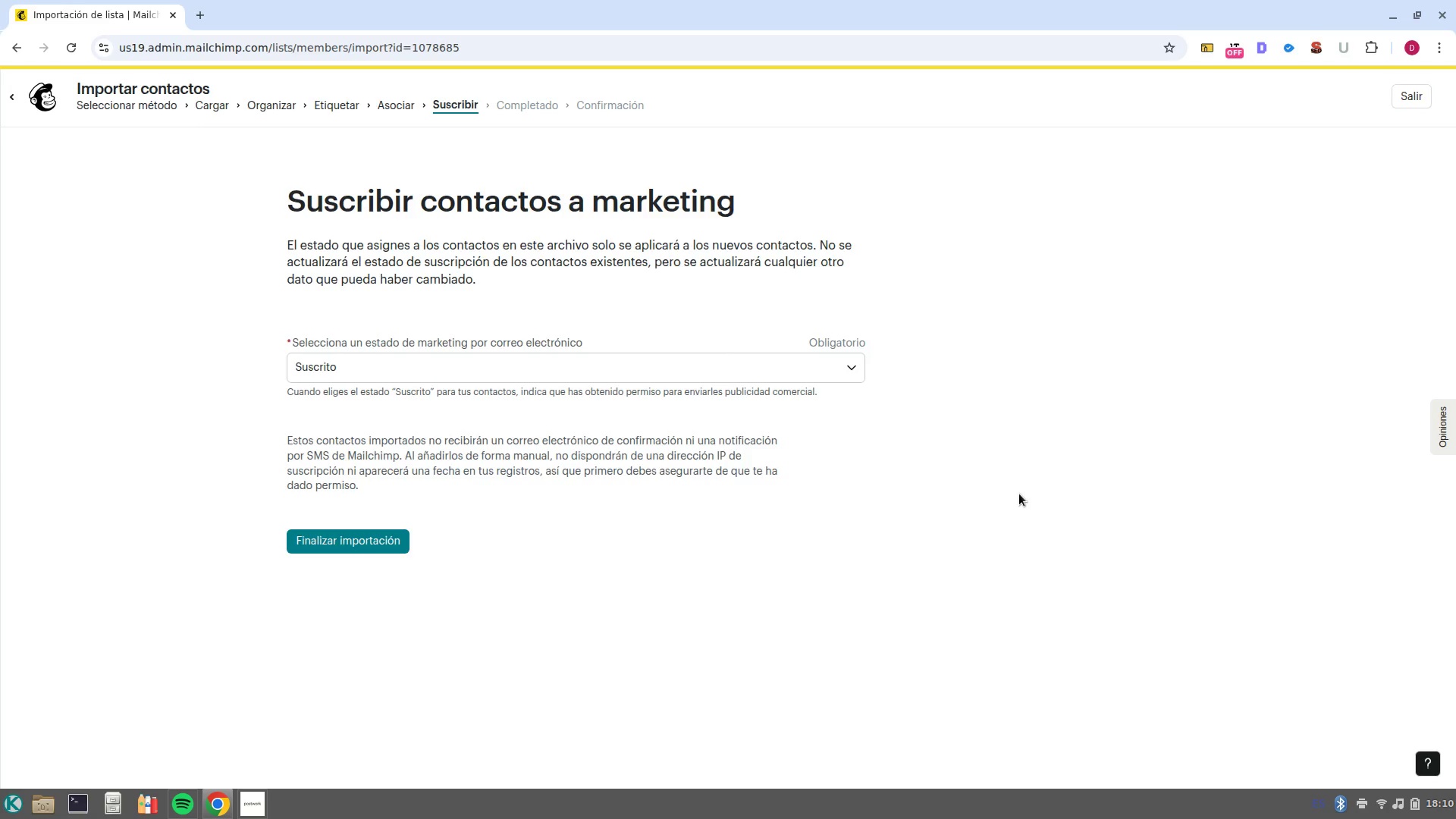 
left_click([345, 534])
 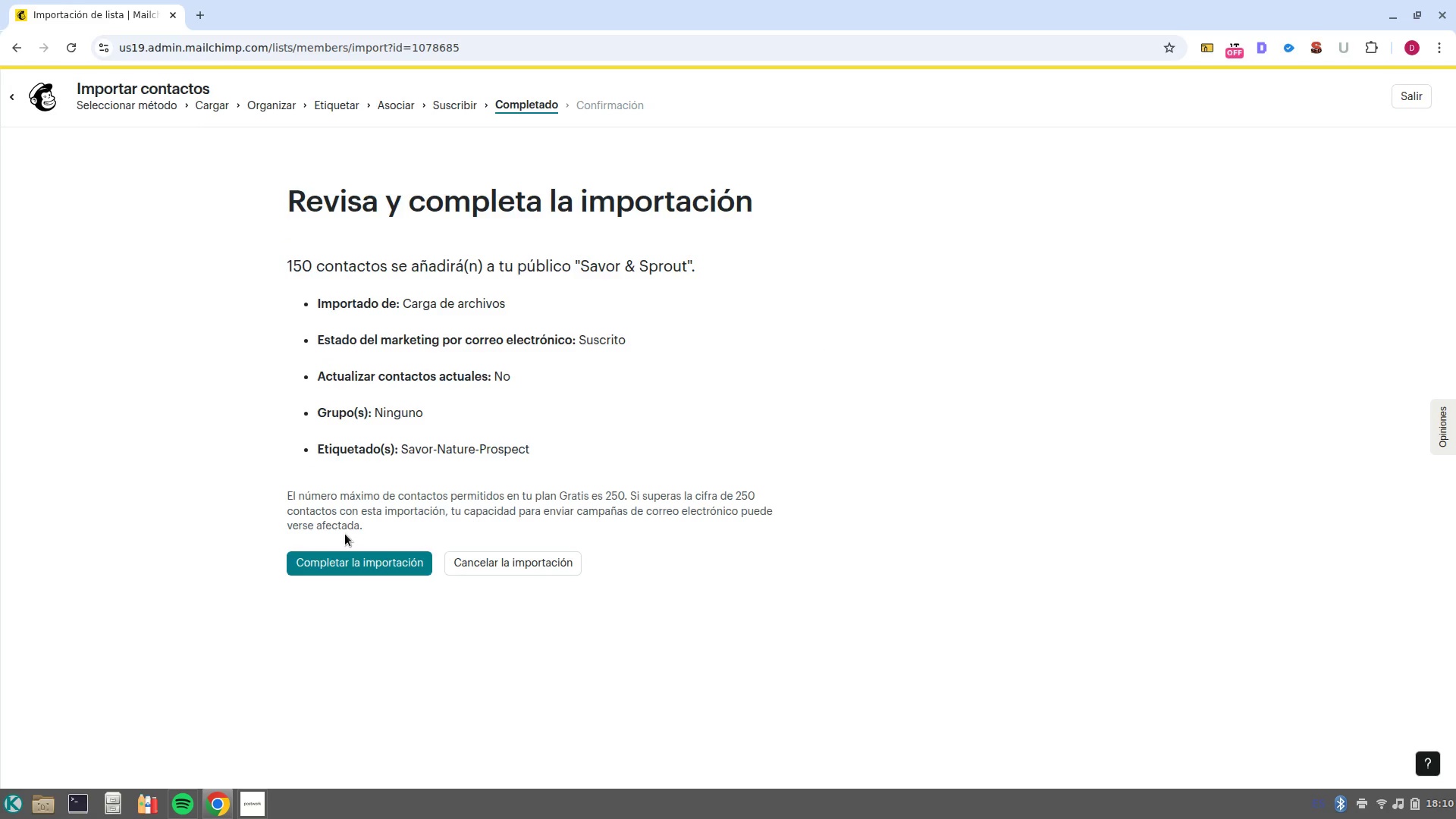 
wait(5.32)
 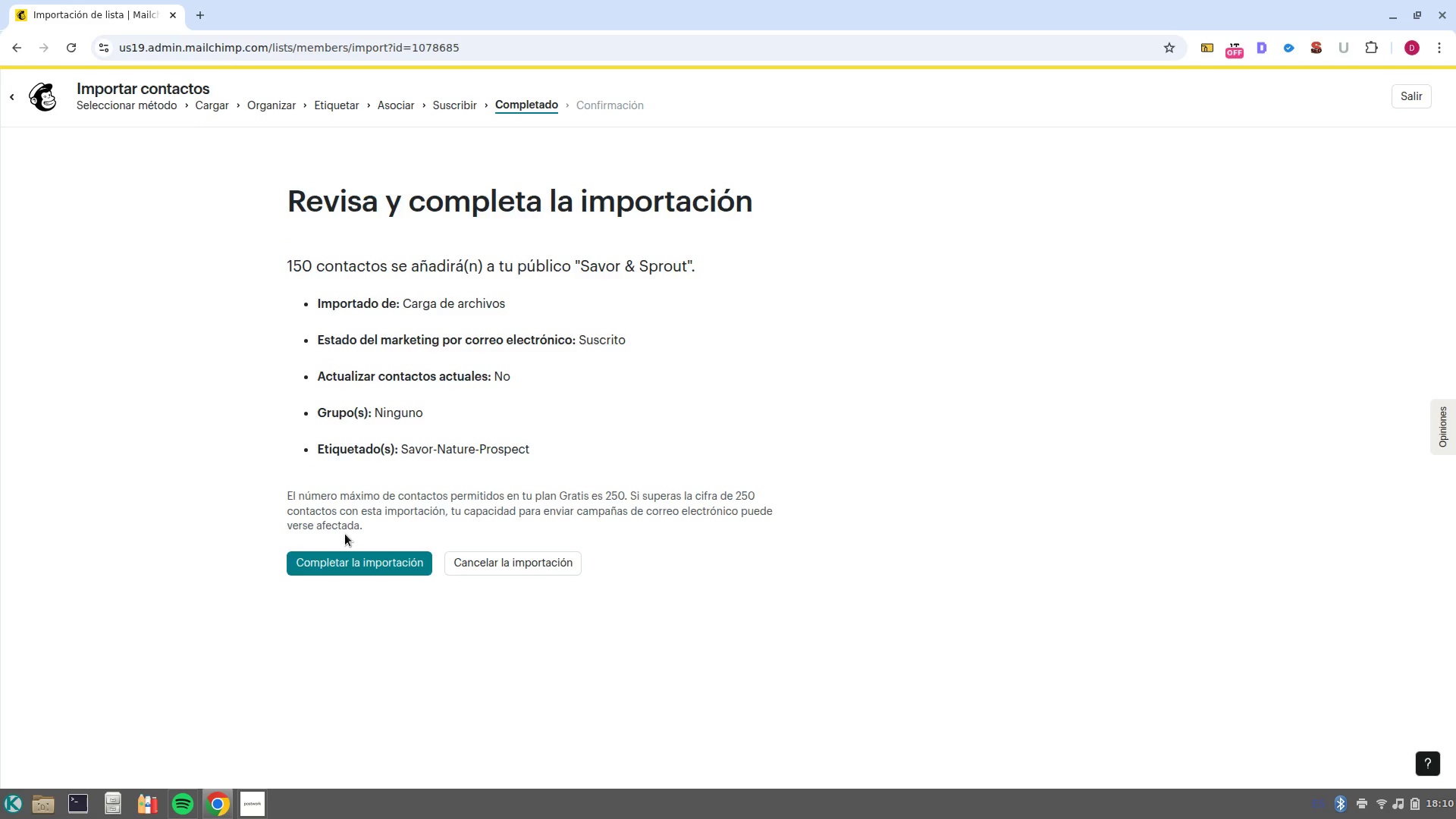 
left_click([352, 559])
 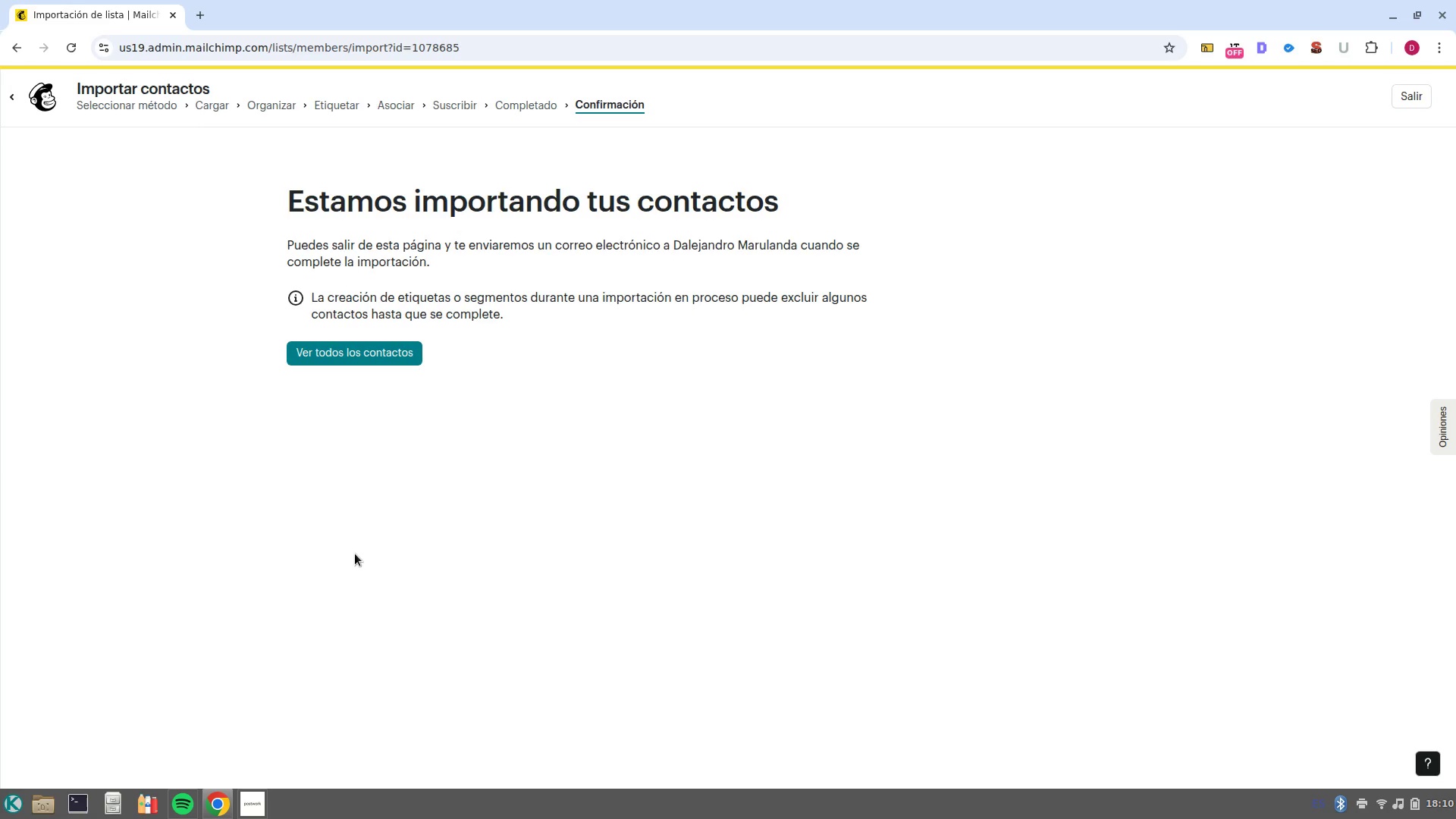 
wait(7.74)
 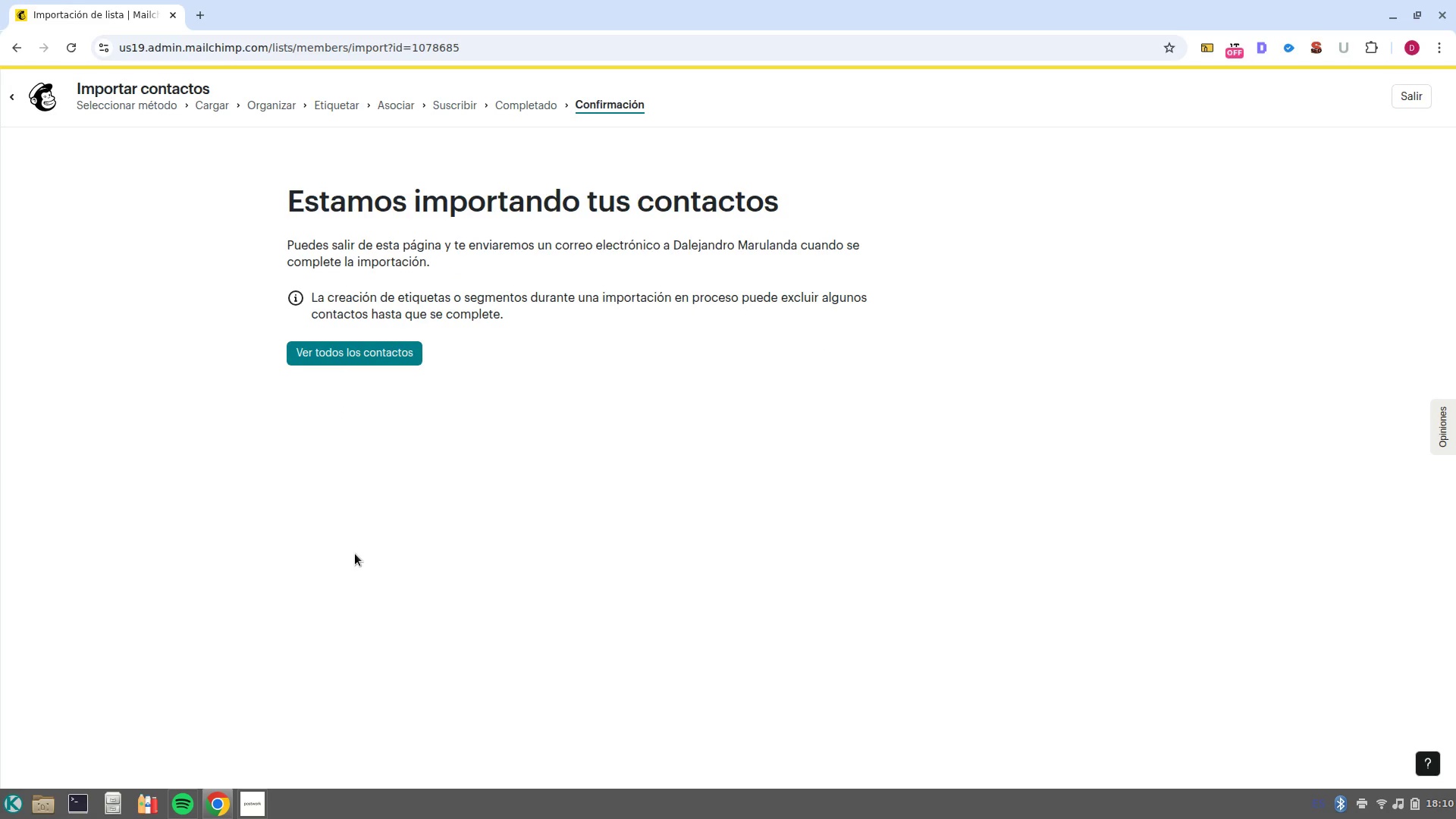 
left_click([356, 354])
 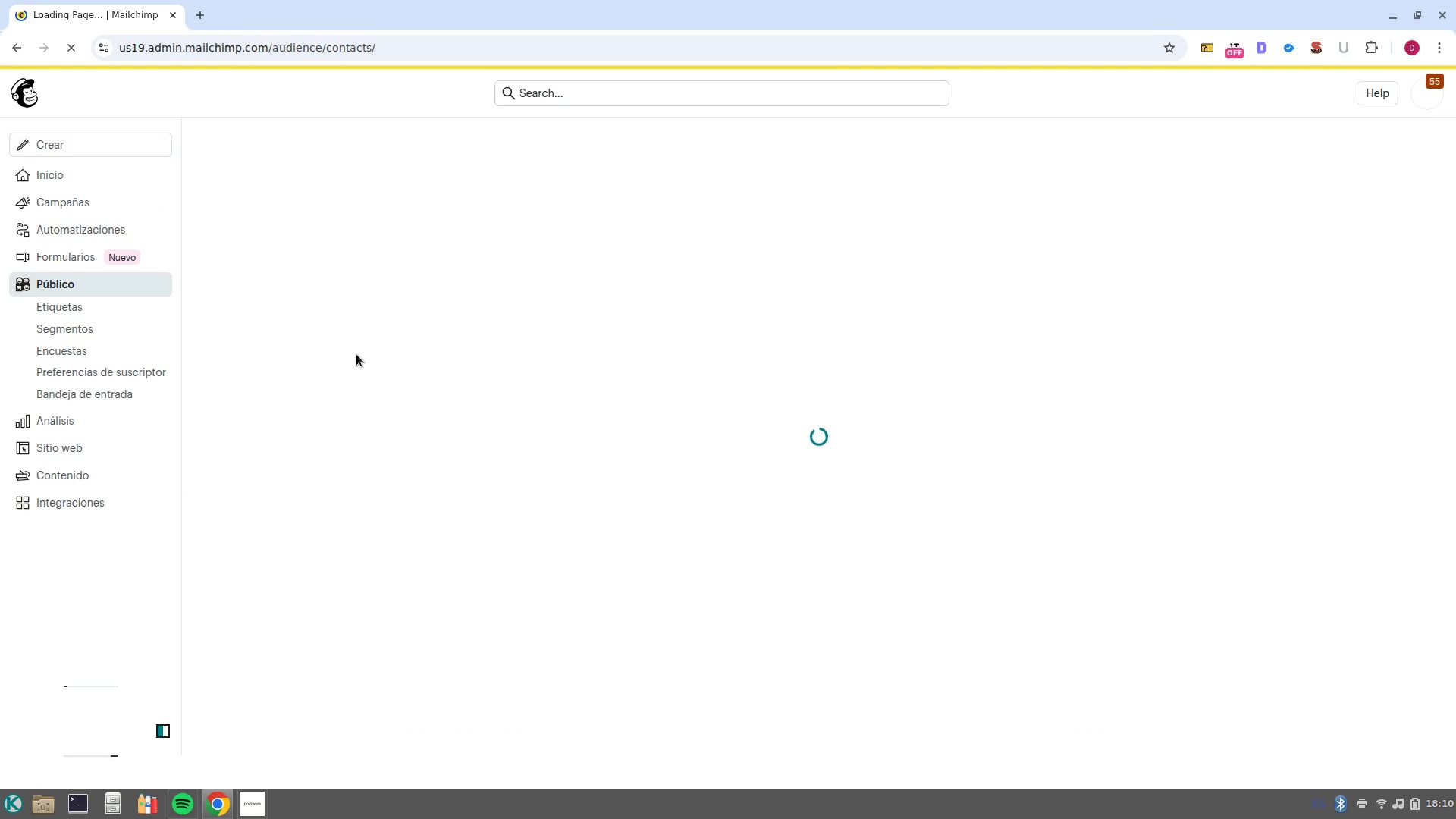 
wait(9.55)
 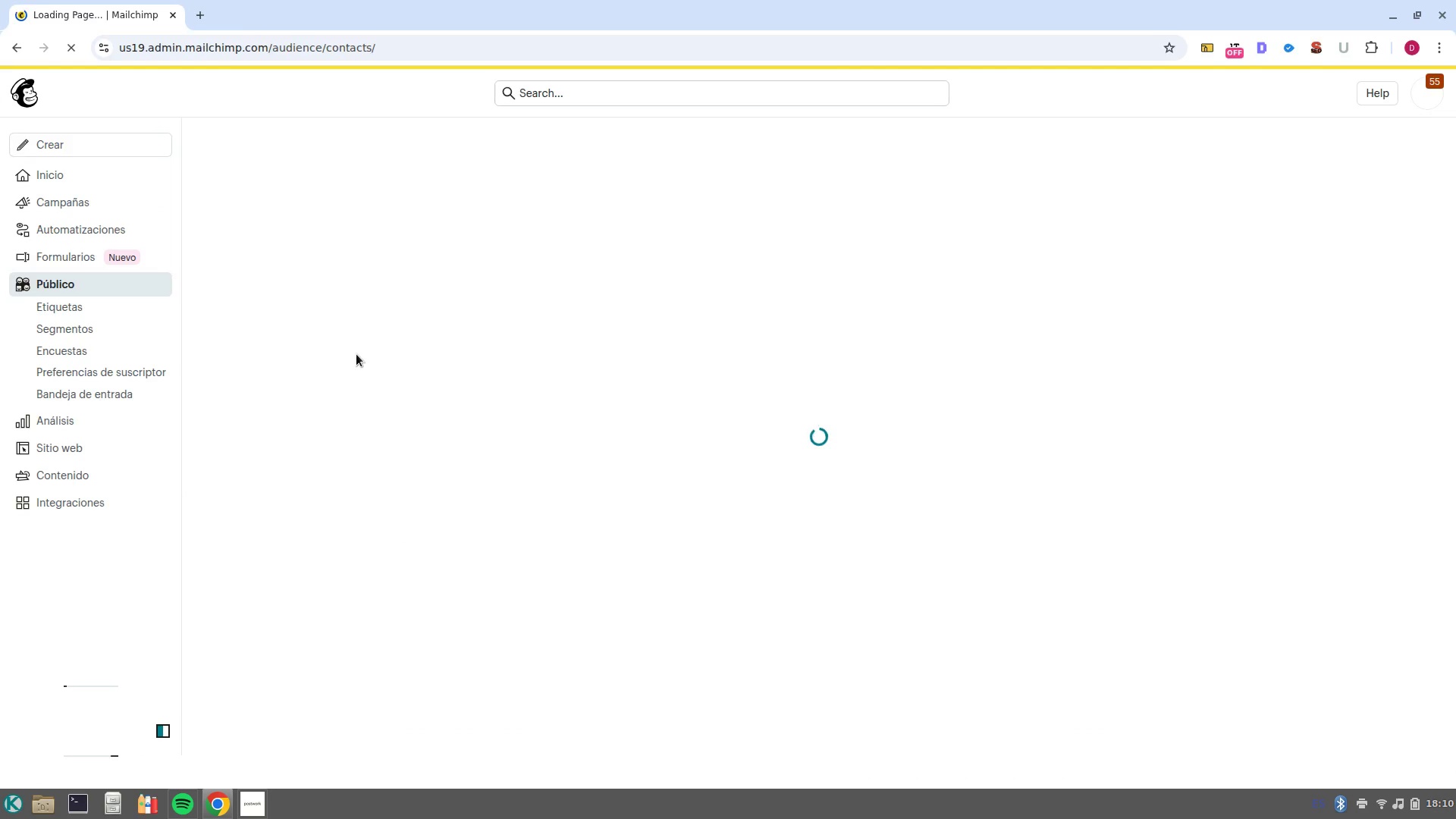 
left_click([1410, 250])
 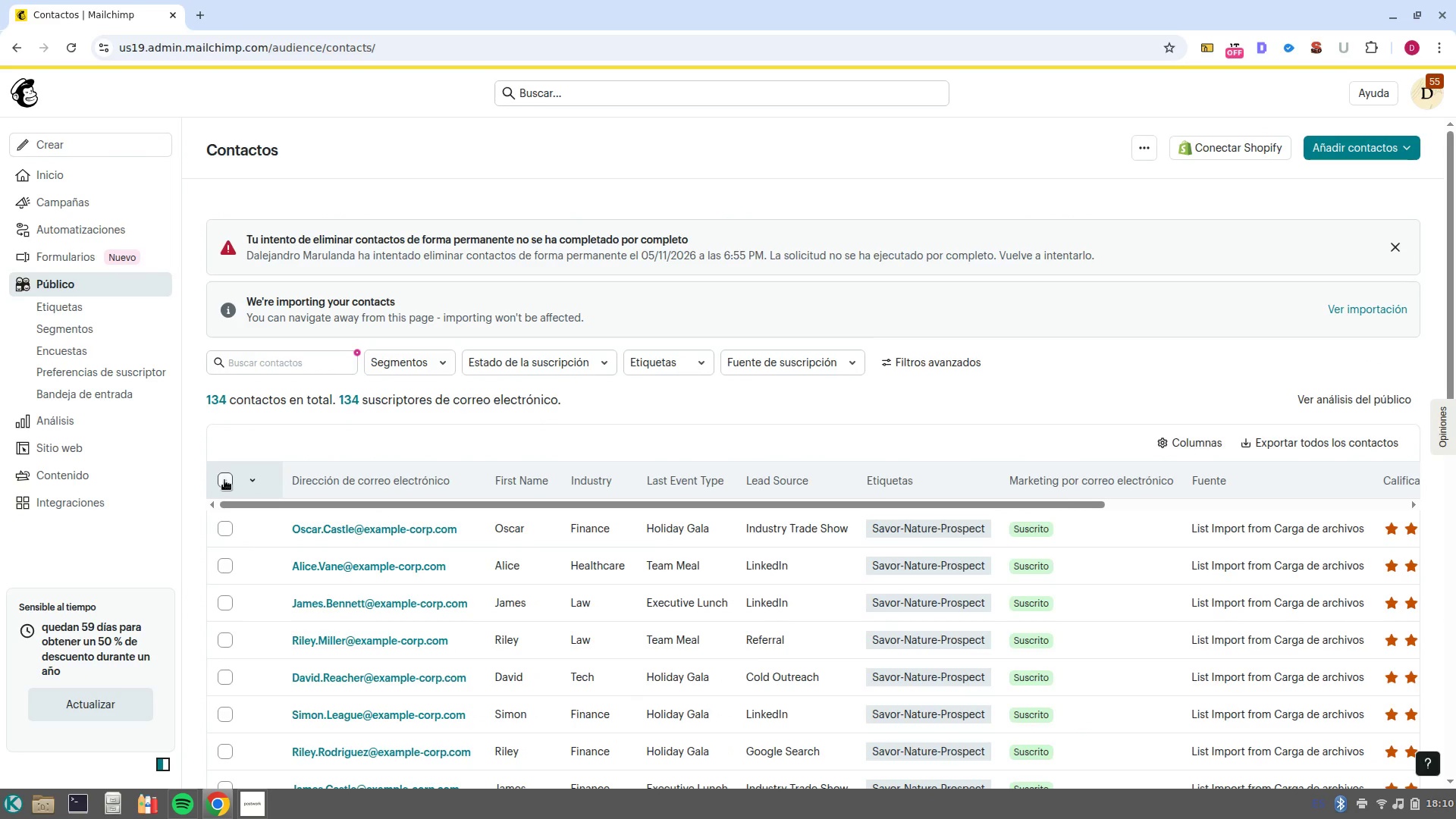 
left_click([1144, 154])
 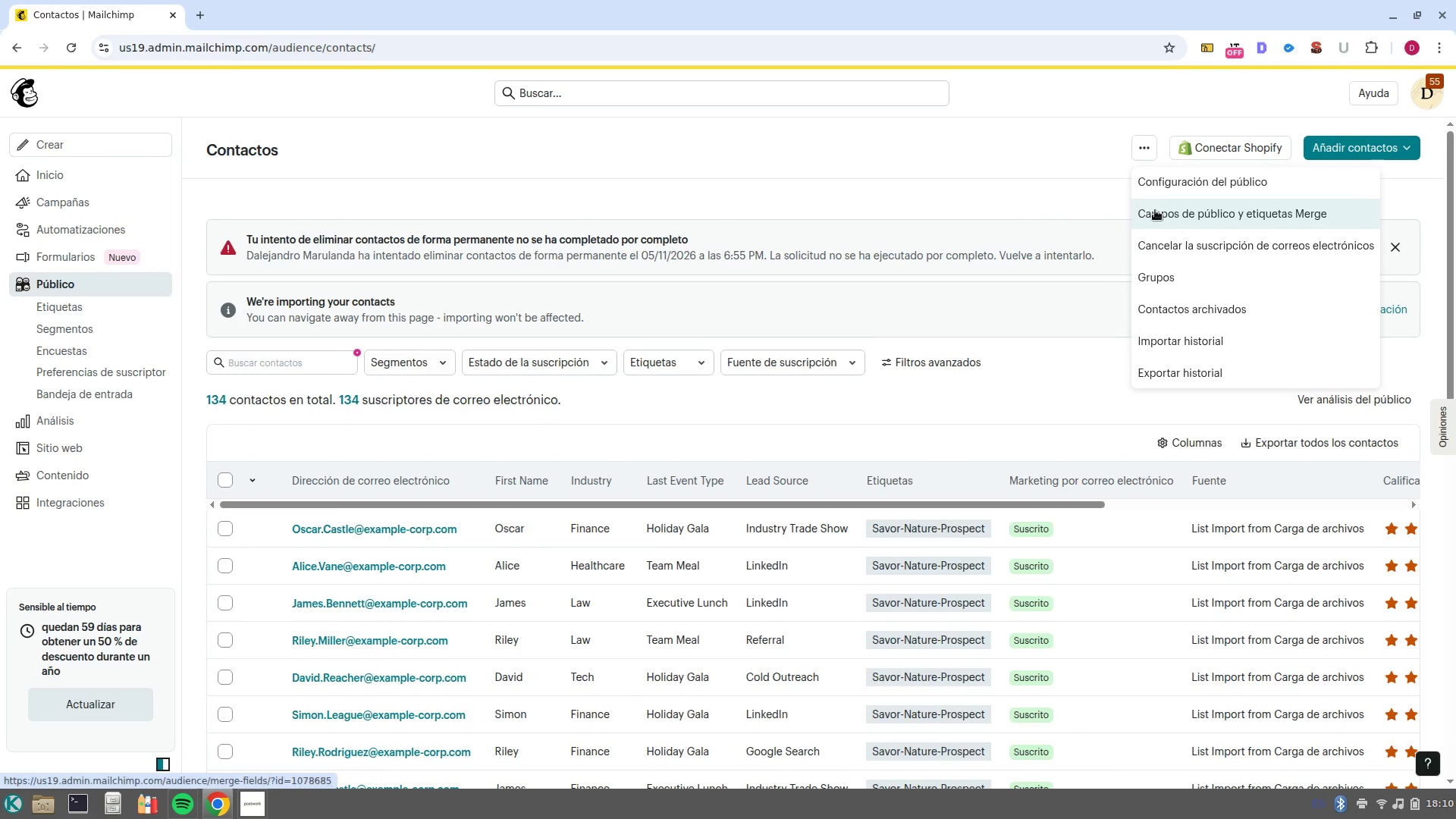 
left_click([1155, 210])
 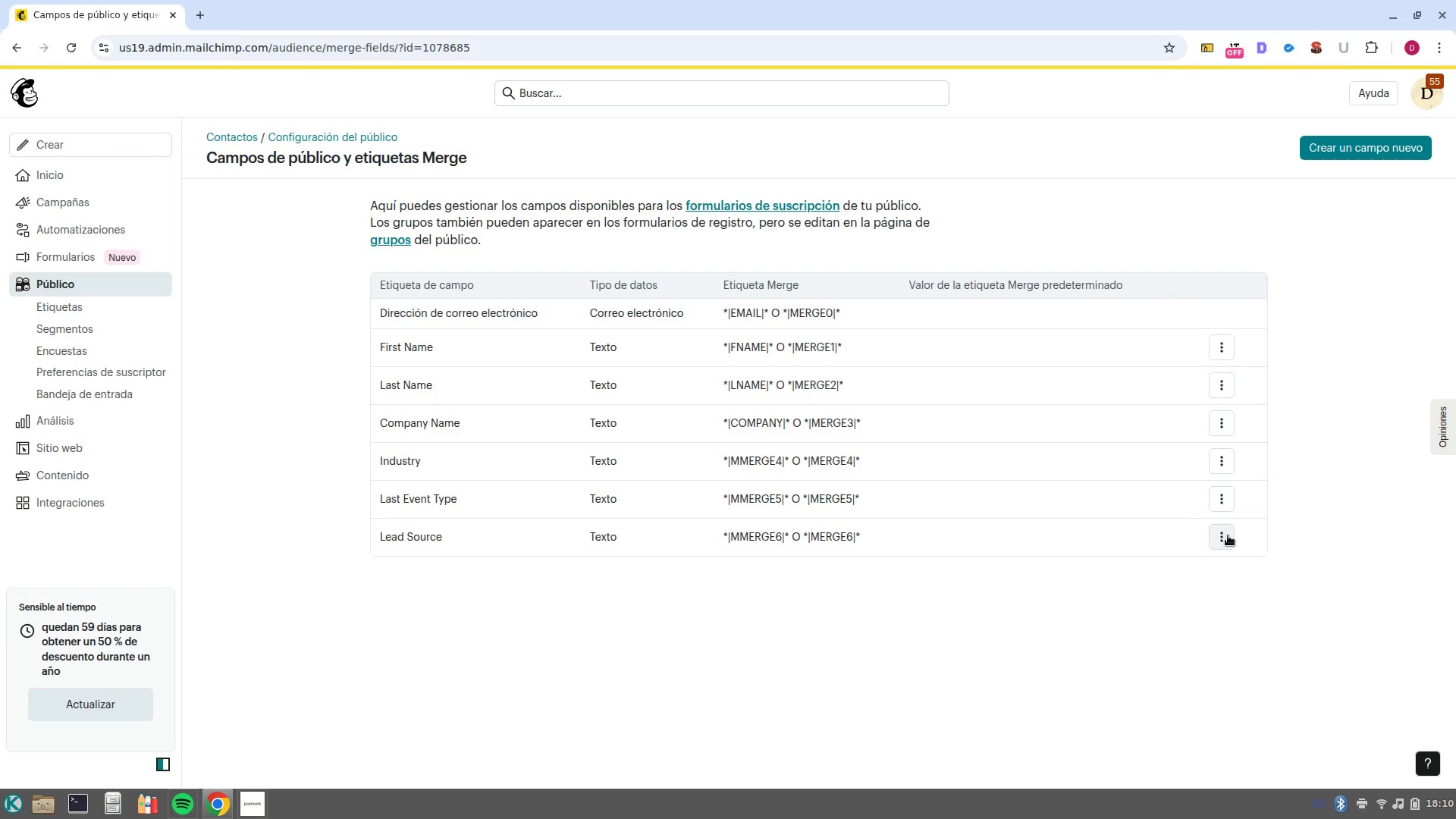 
wait(6.89)
 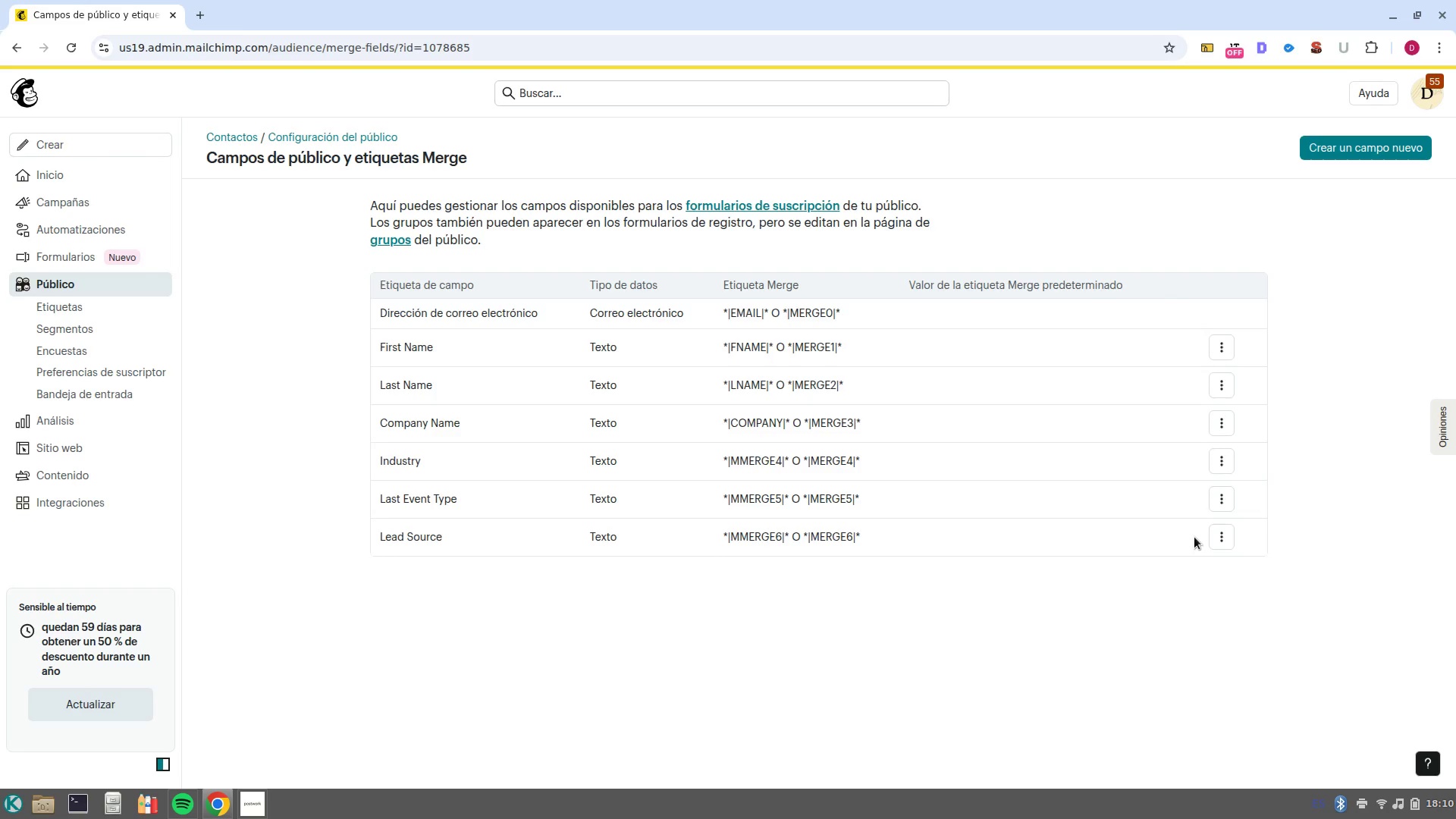 
left_click([1222, 497])
 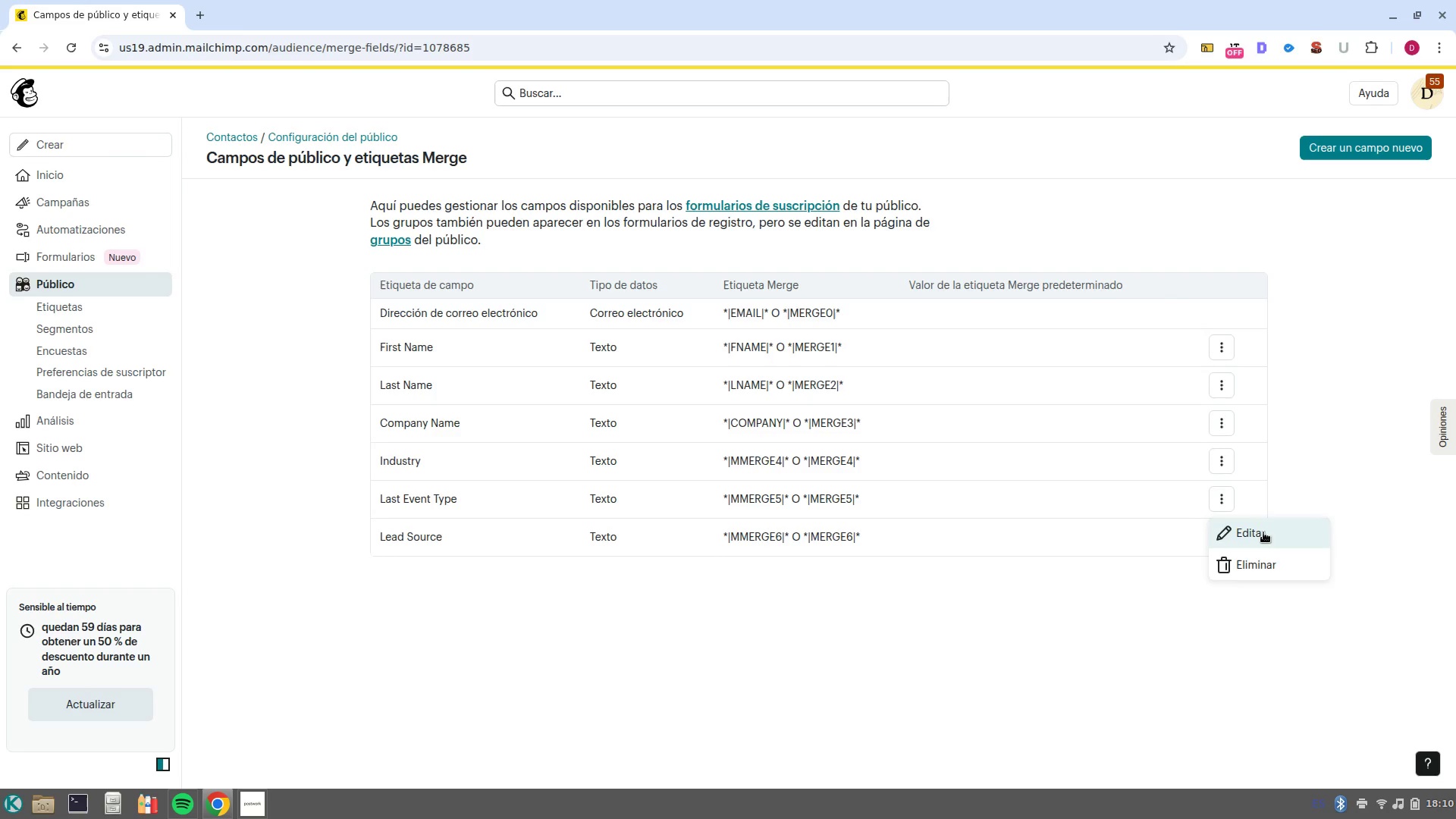 
left_click([1263, 532])
 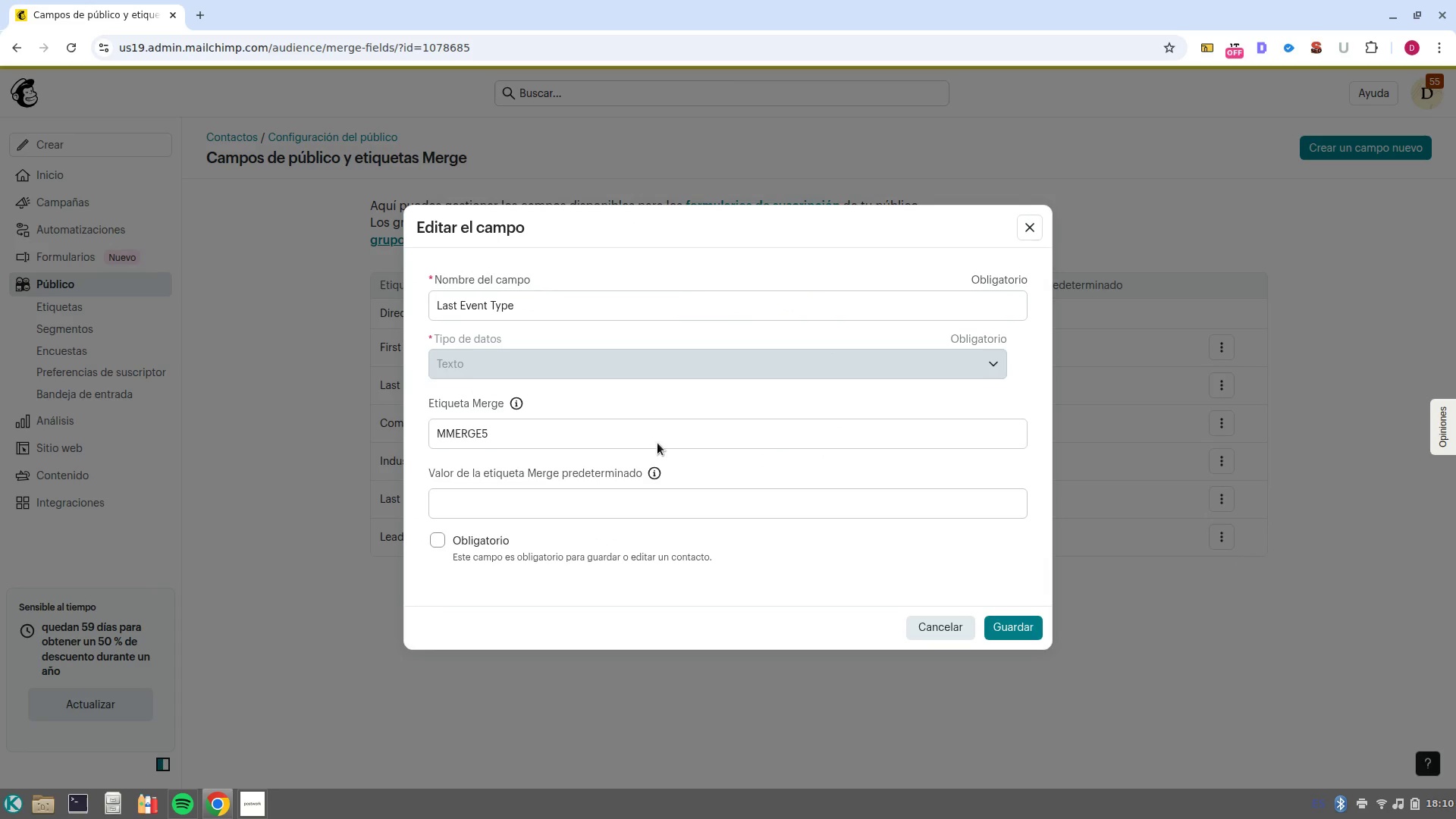 
double_click([658, 439])
 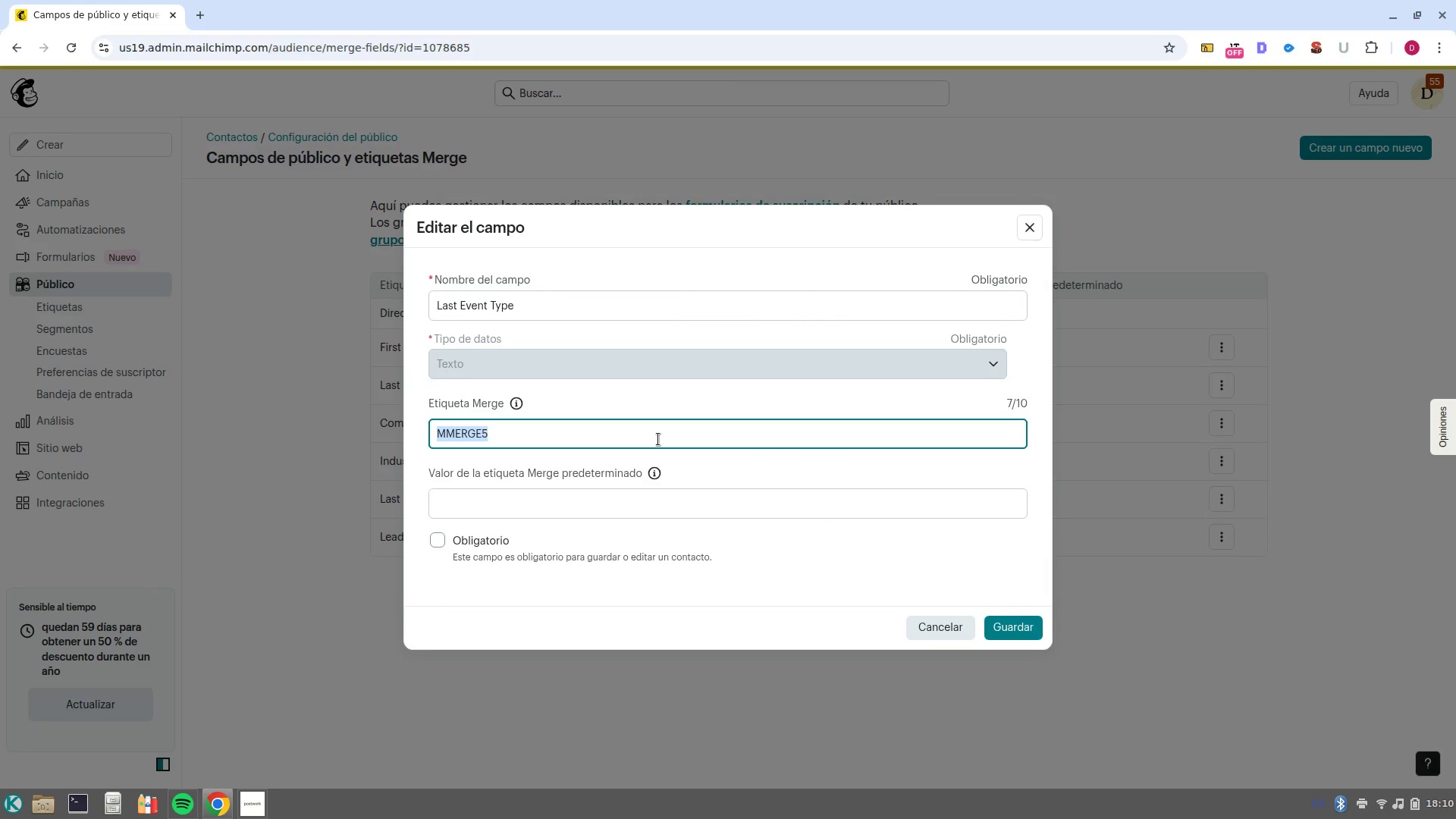 
type(event?tru)
key(Backspace)
type(ype)
 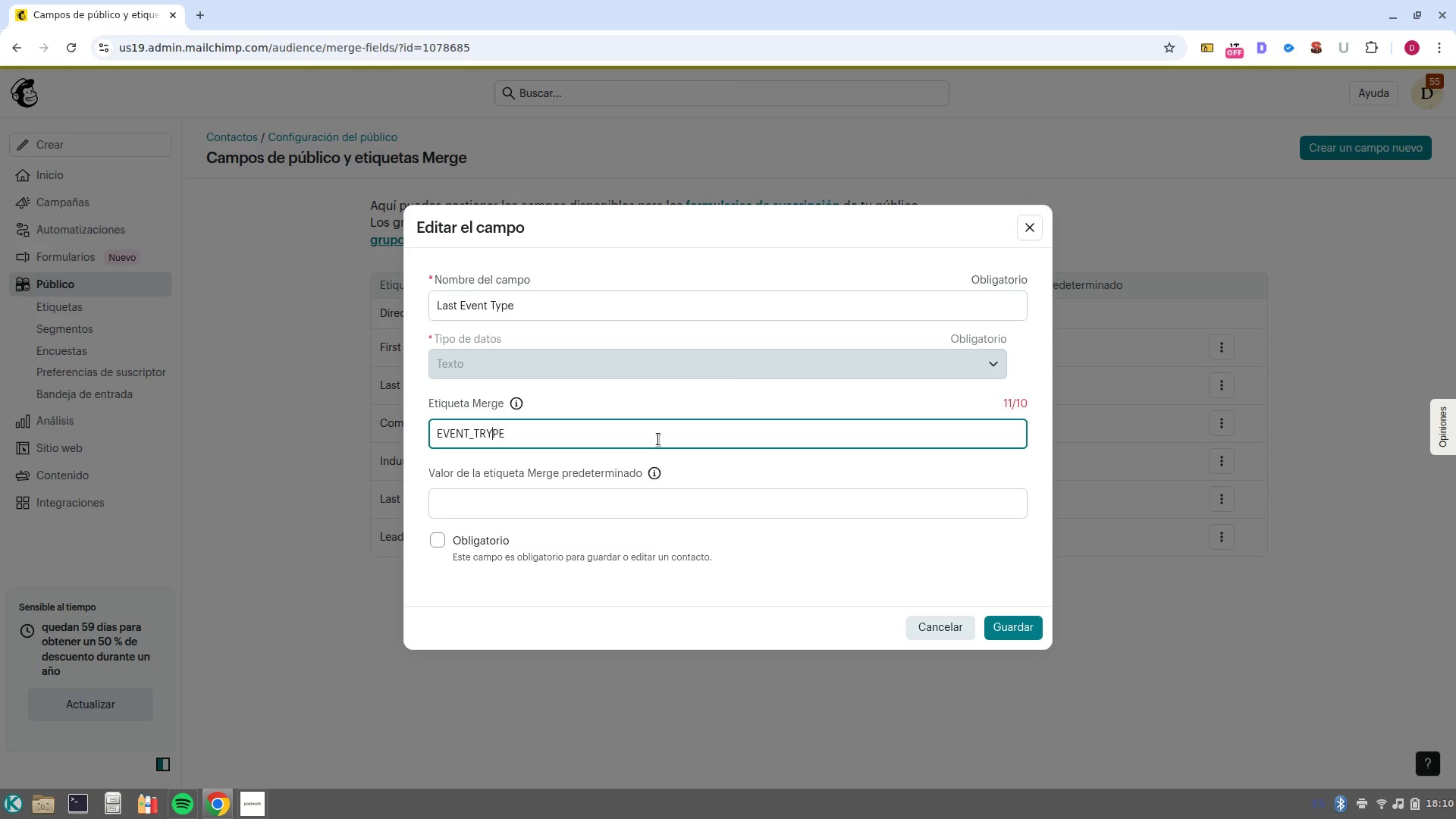 
 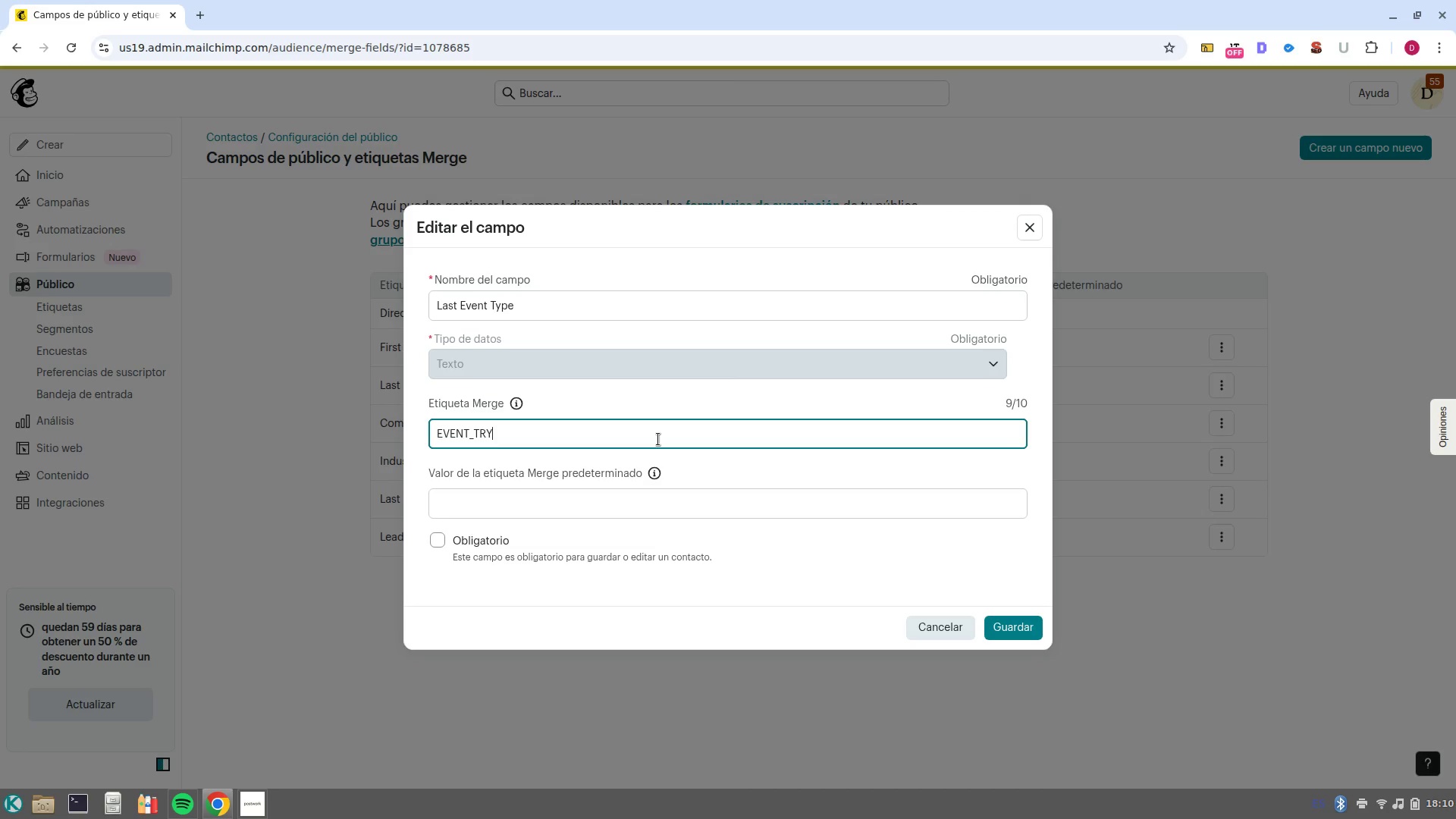 
key(ArrowLeft)
 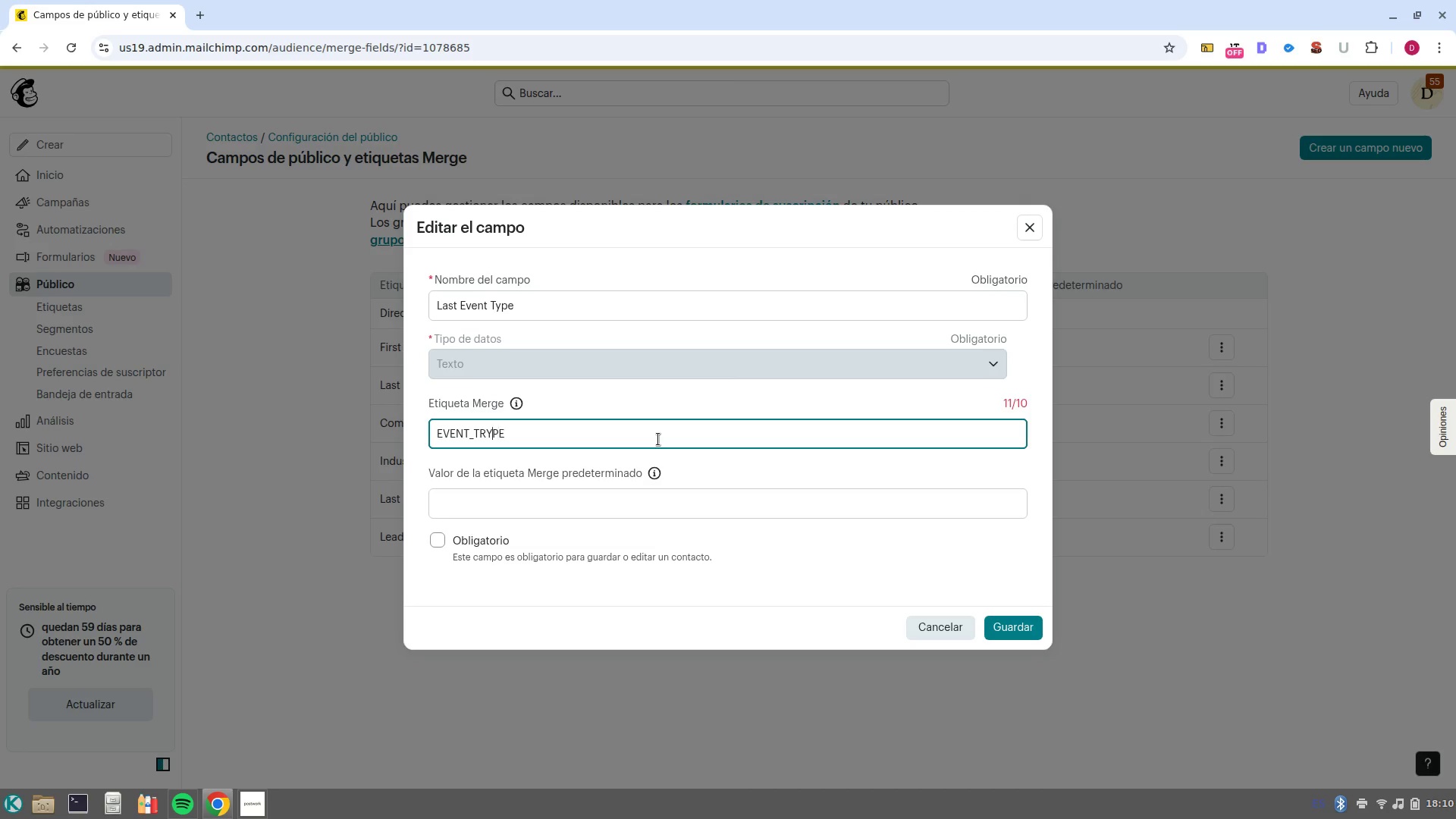 
key(ArrowLeft)
 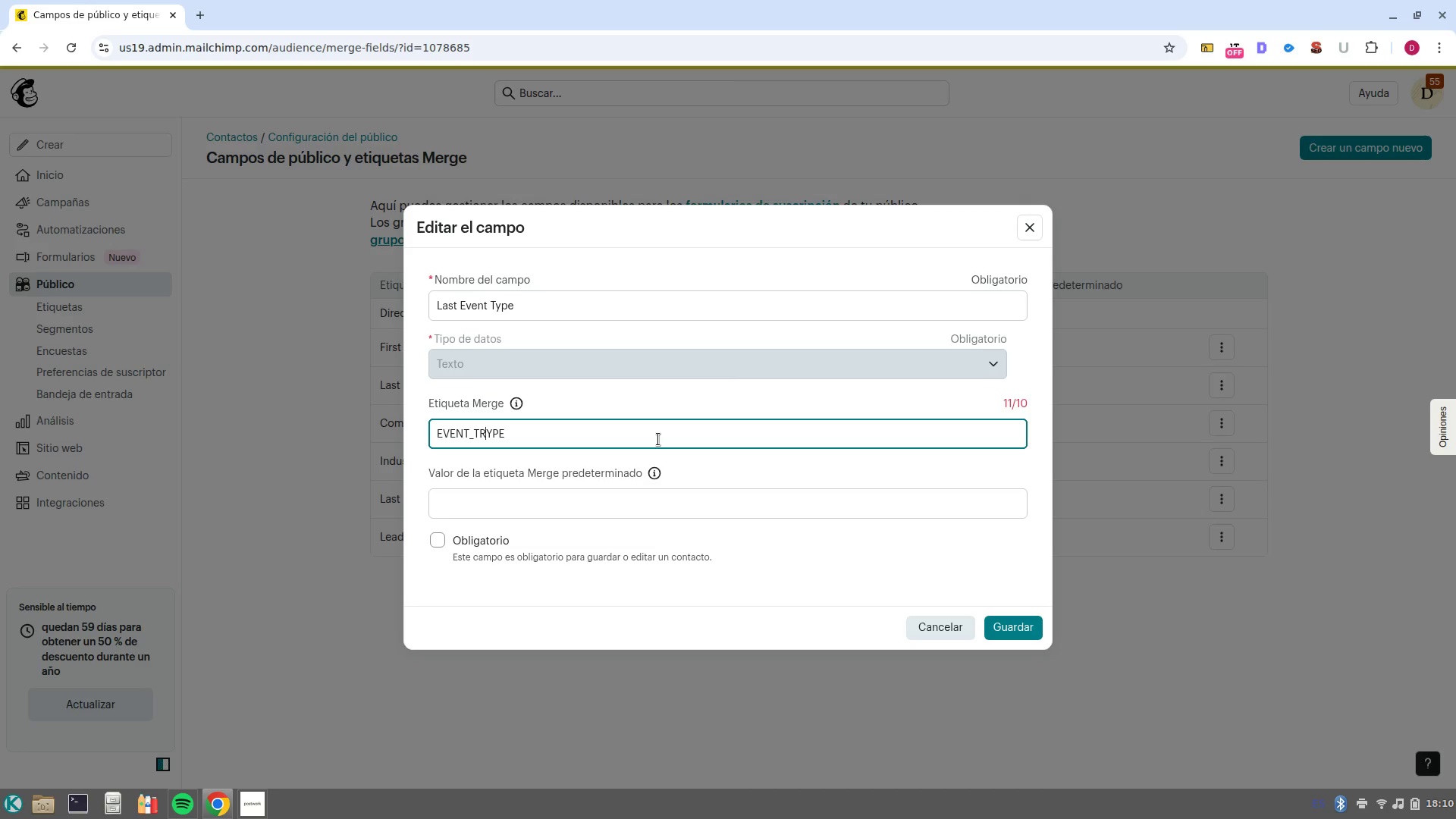 
key(ArrowLeft)
 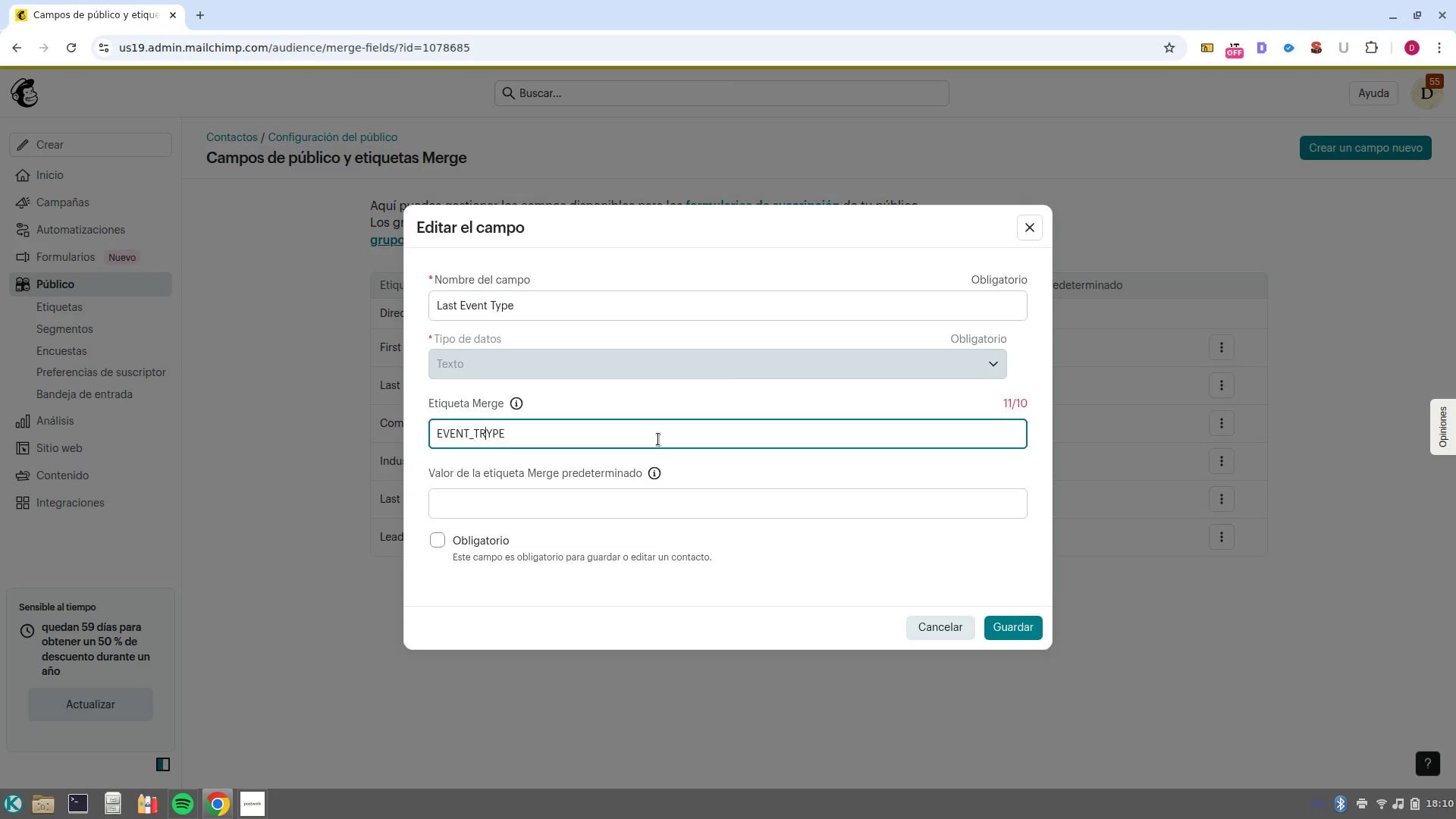 
key(Backspace)
 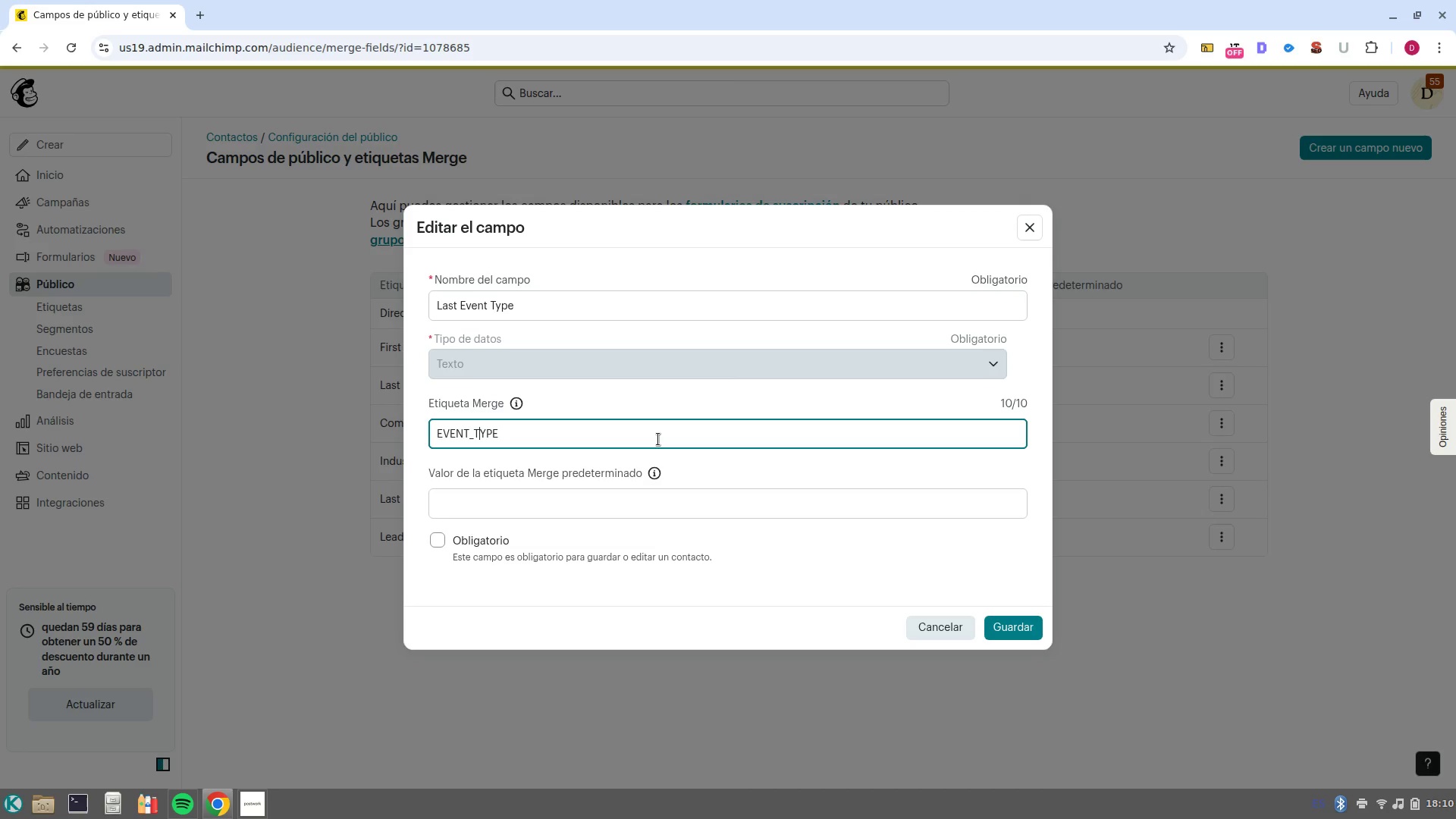 
key(NumpadEnter)
 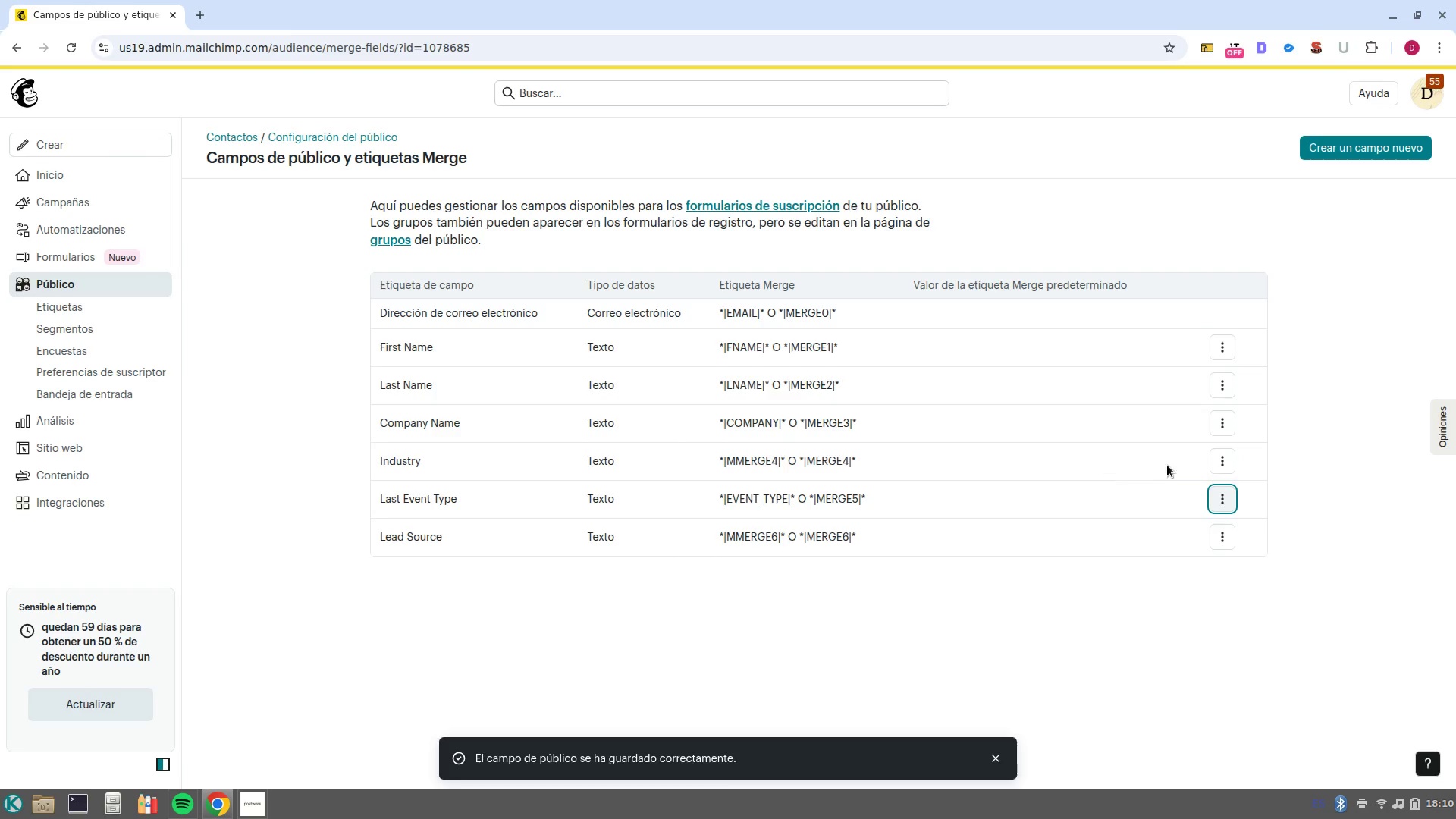 
left_click([1222, 463])
 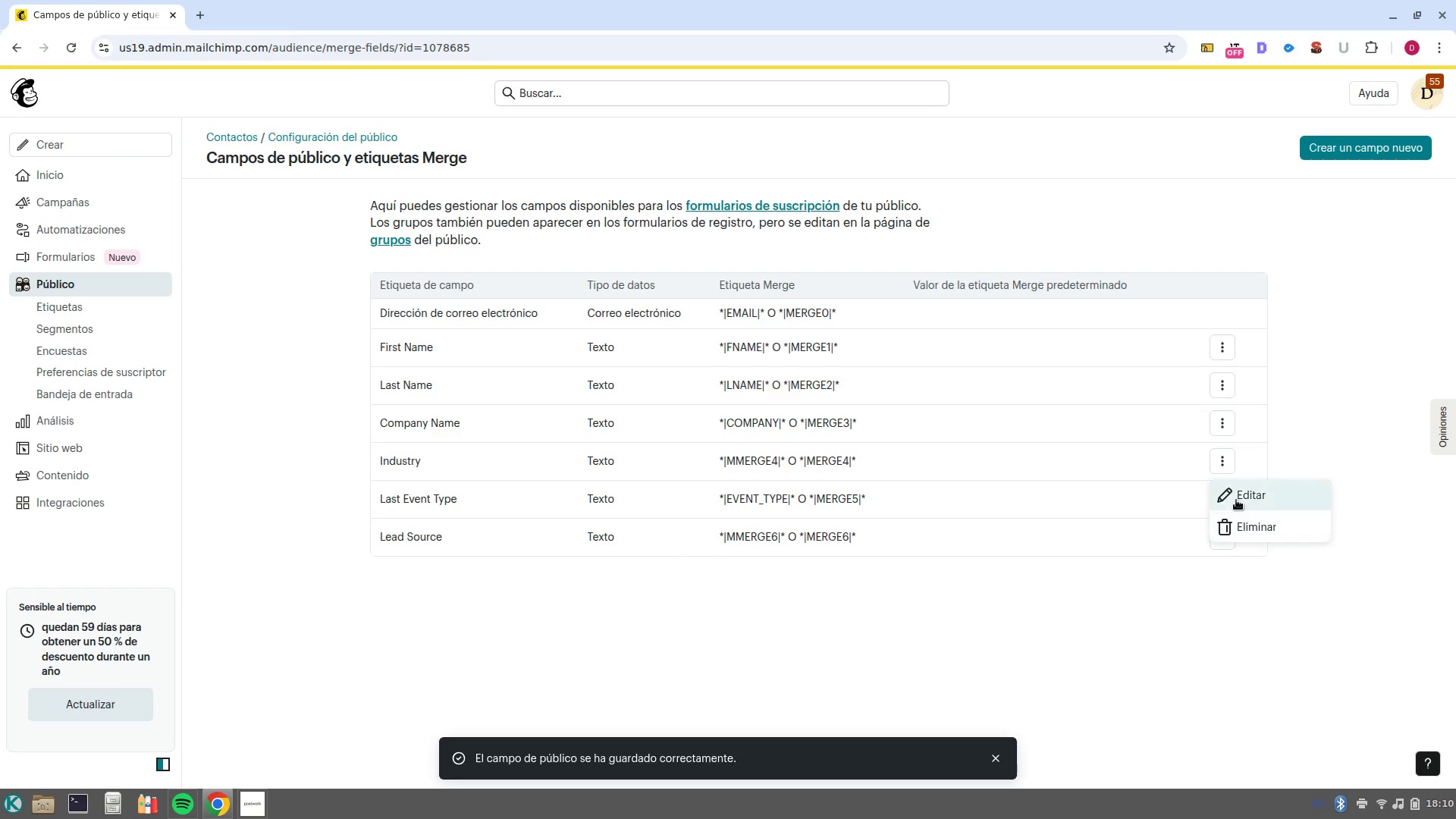 
left_click([1236, 494])
 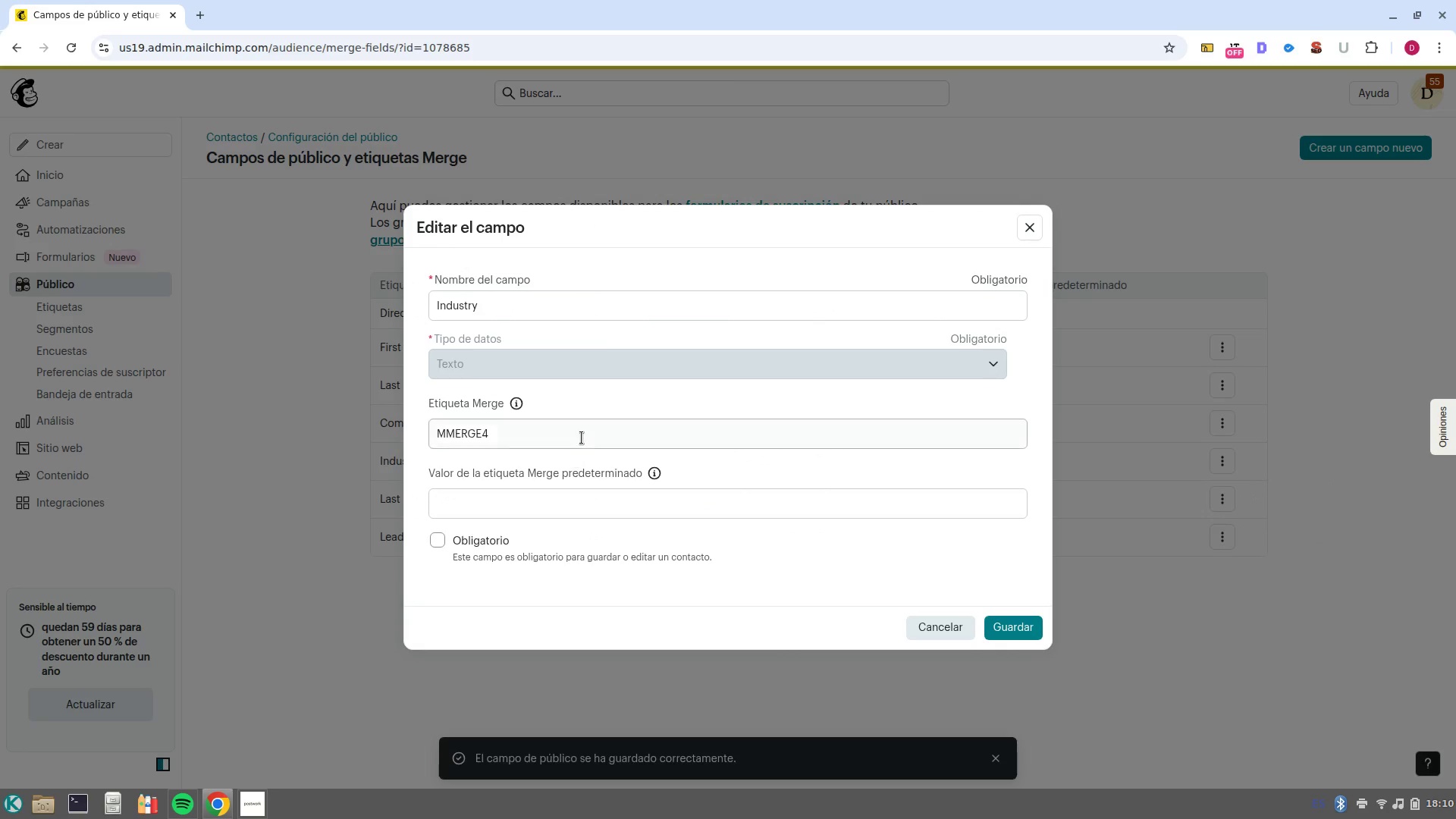 
double_click([582, 438])
 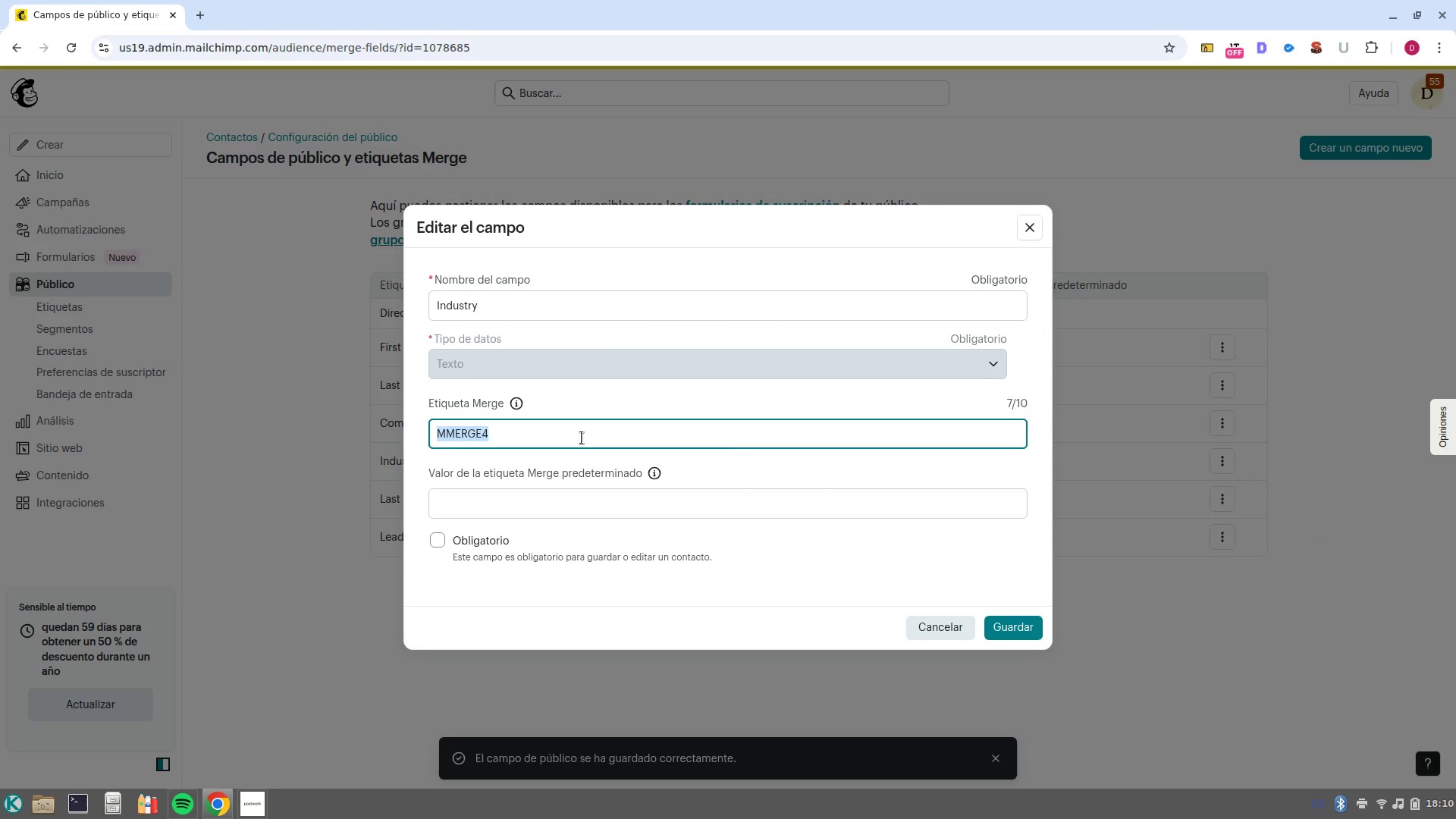 
type(industry)
key(NumpadEnter)
 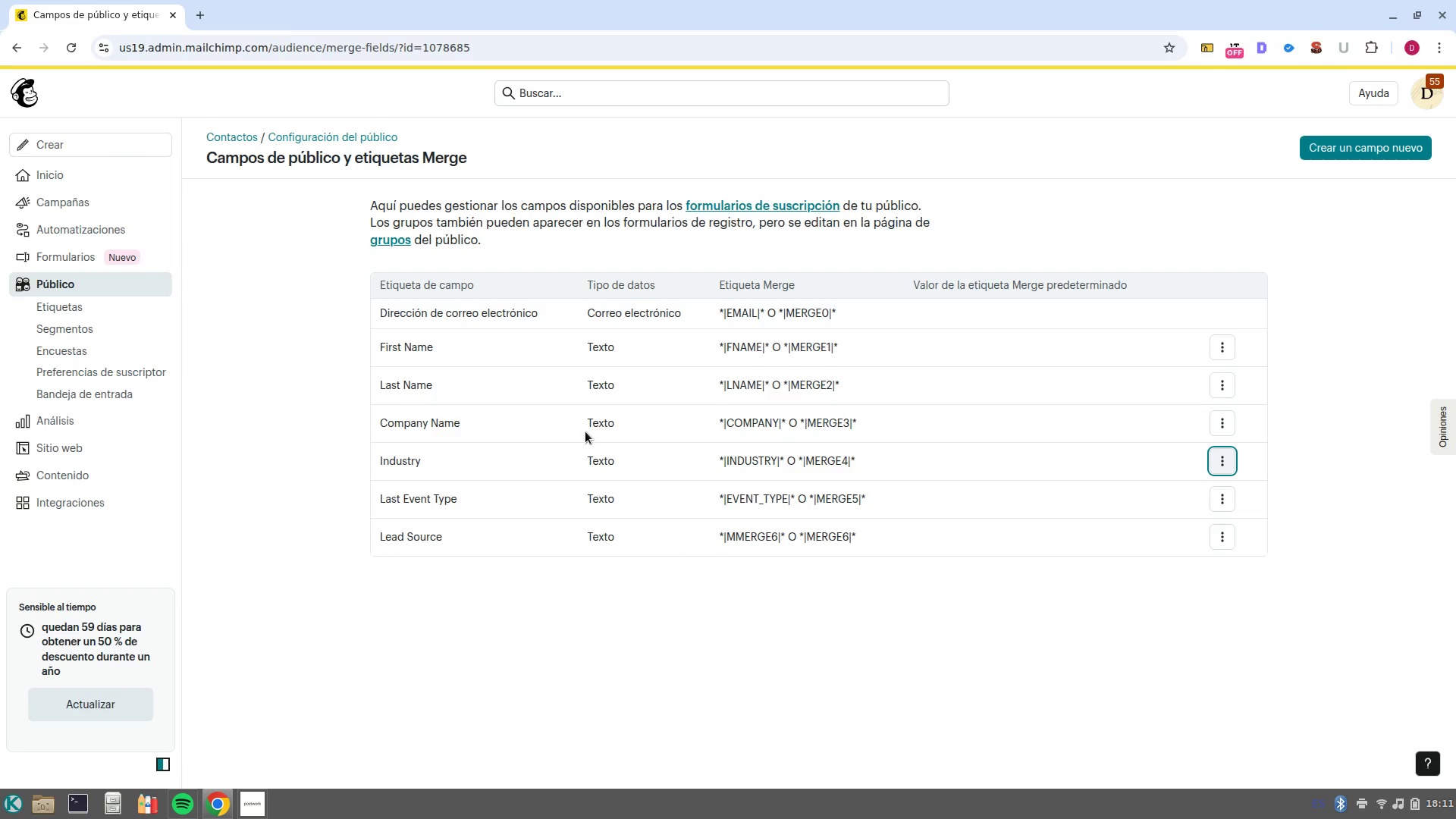 
wait(21.62)
 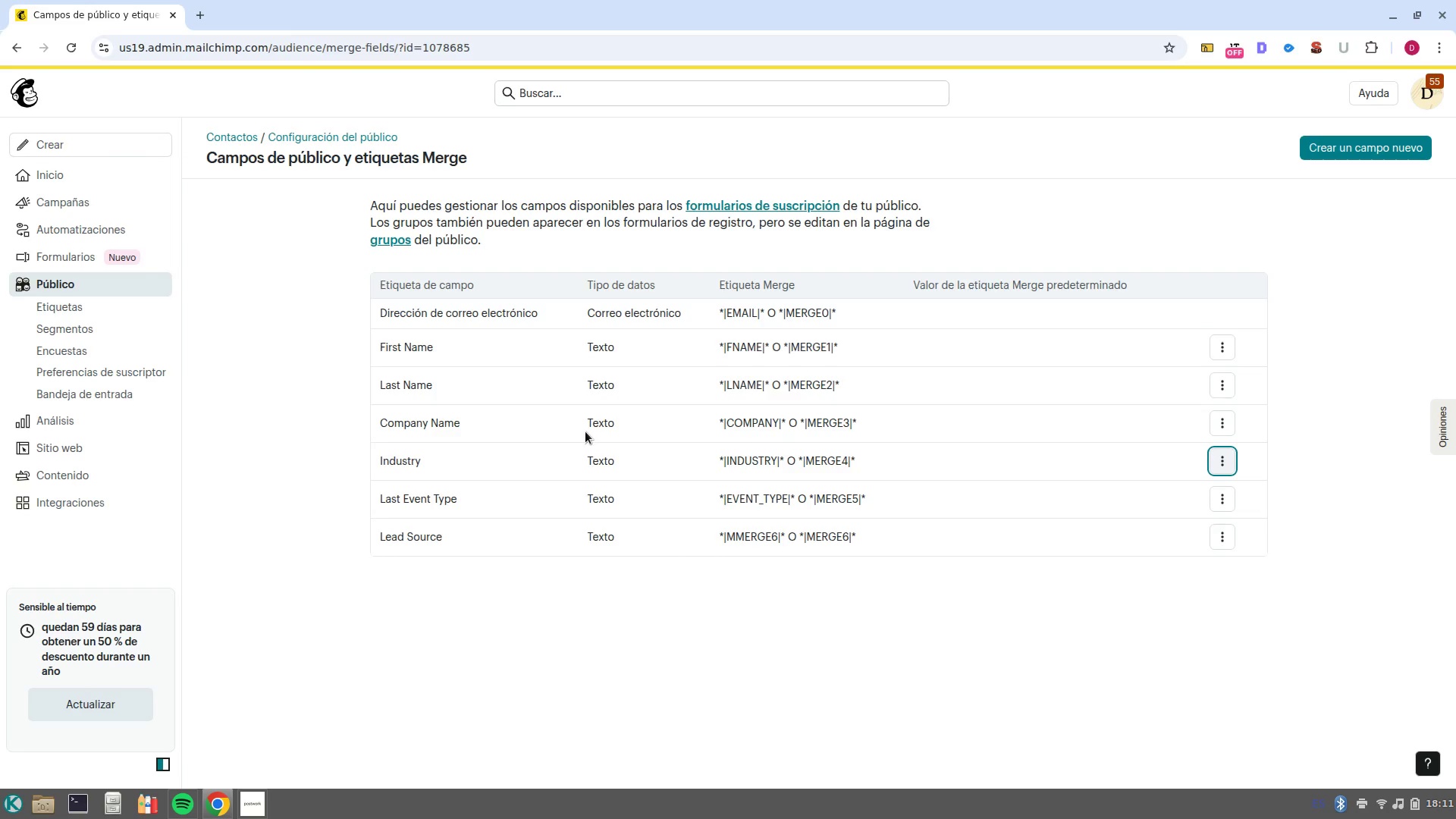 
left_click([77, 332])
 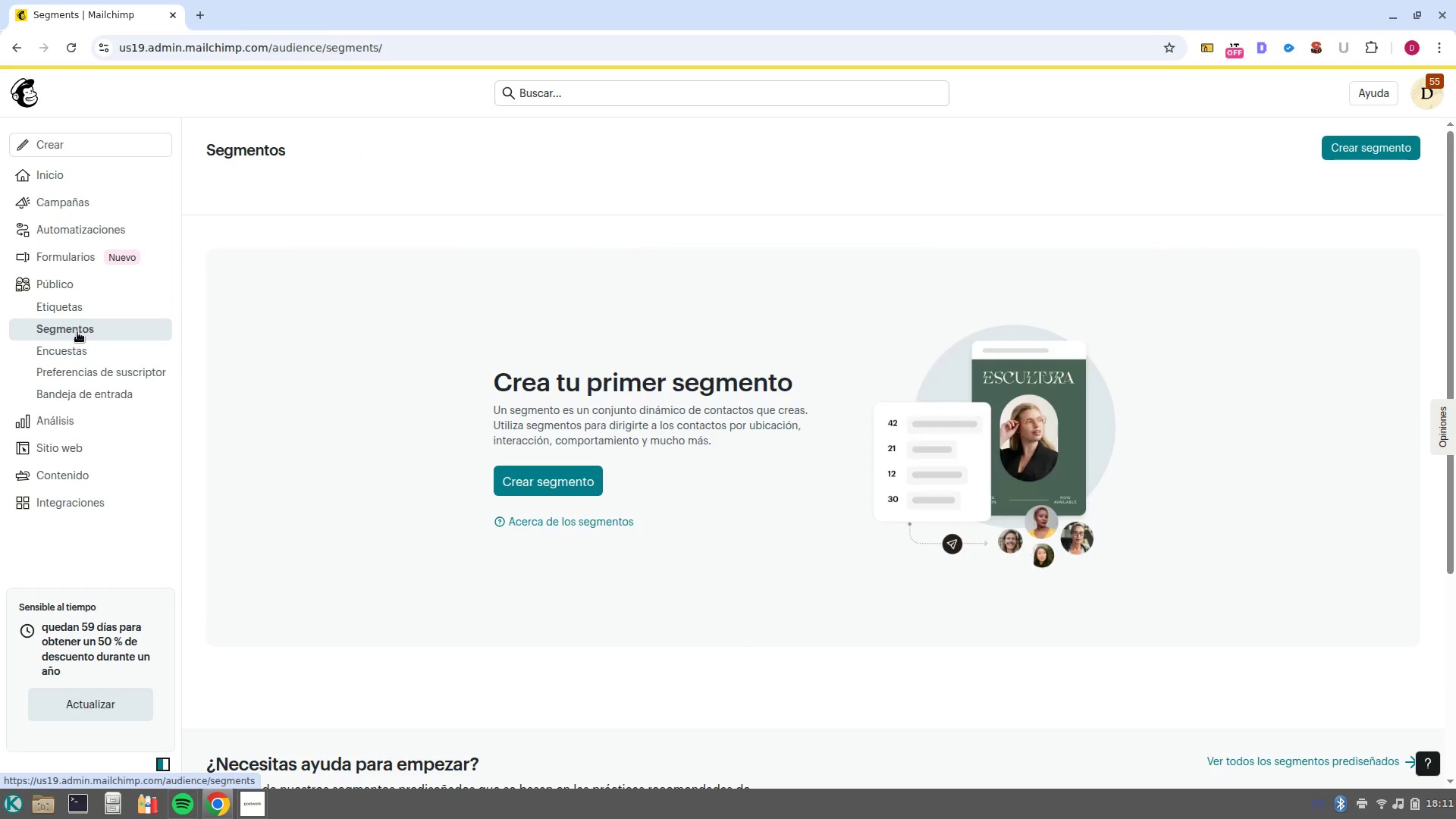 
wait(7.36)
 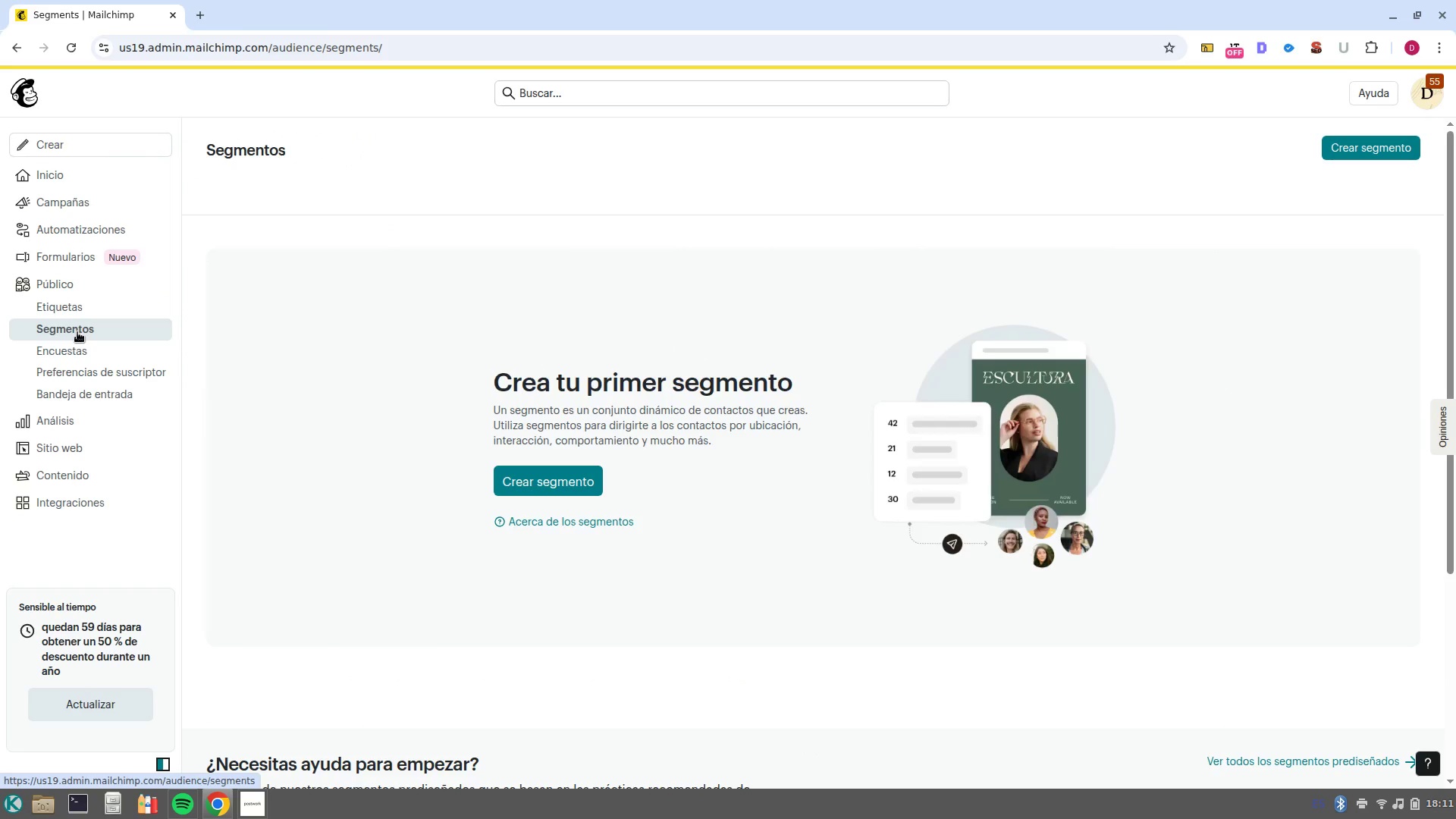 
left_click([521, 472])
 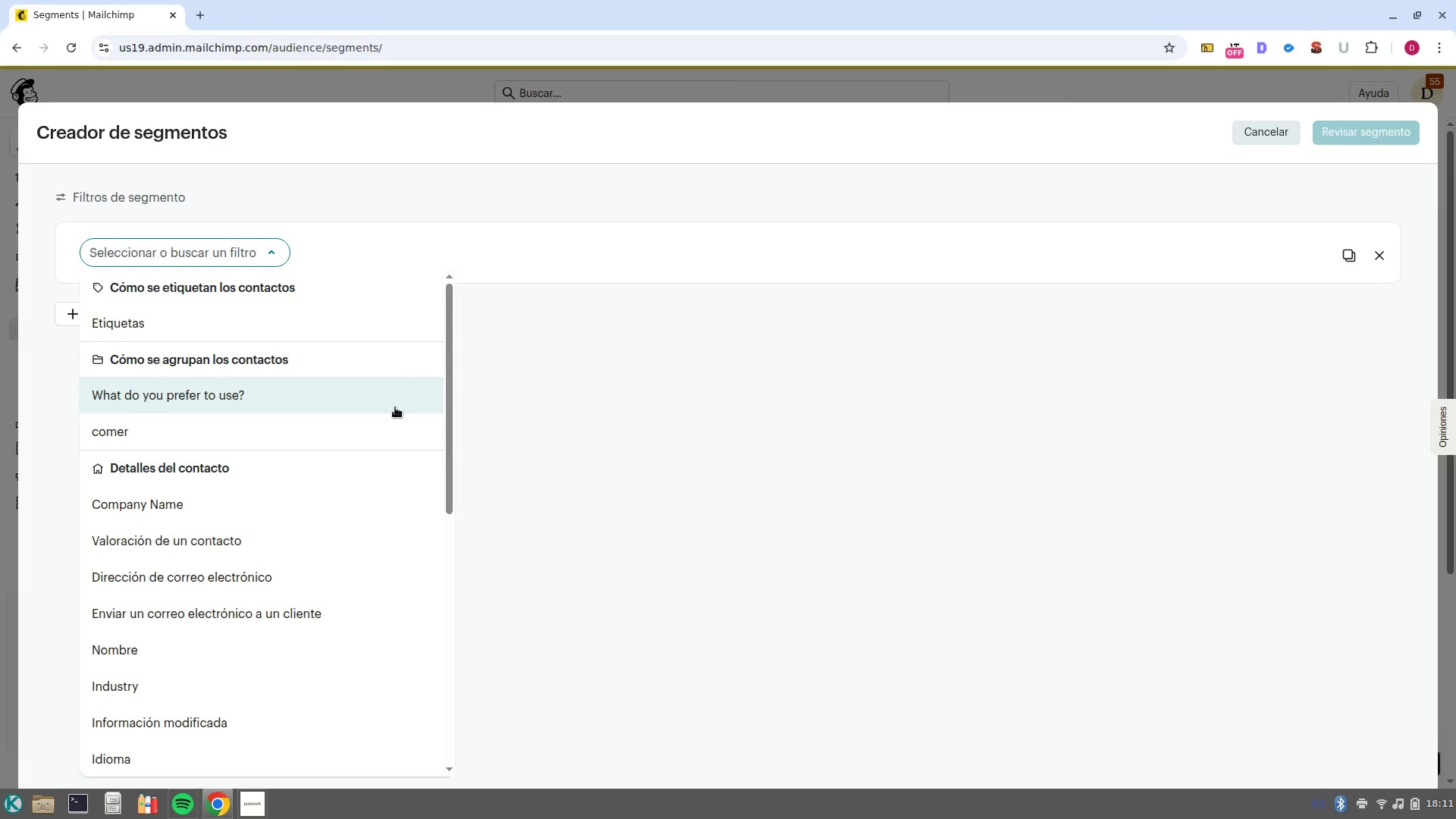 
wait(16.38)
 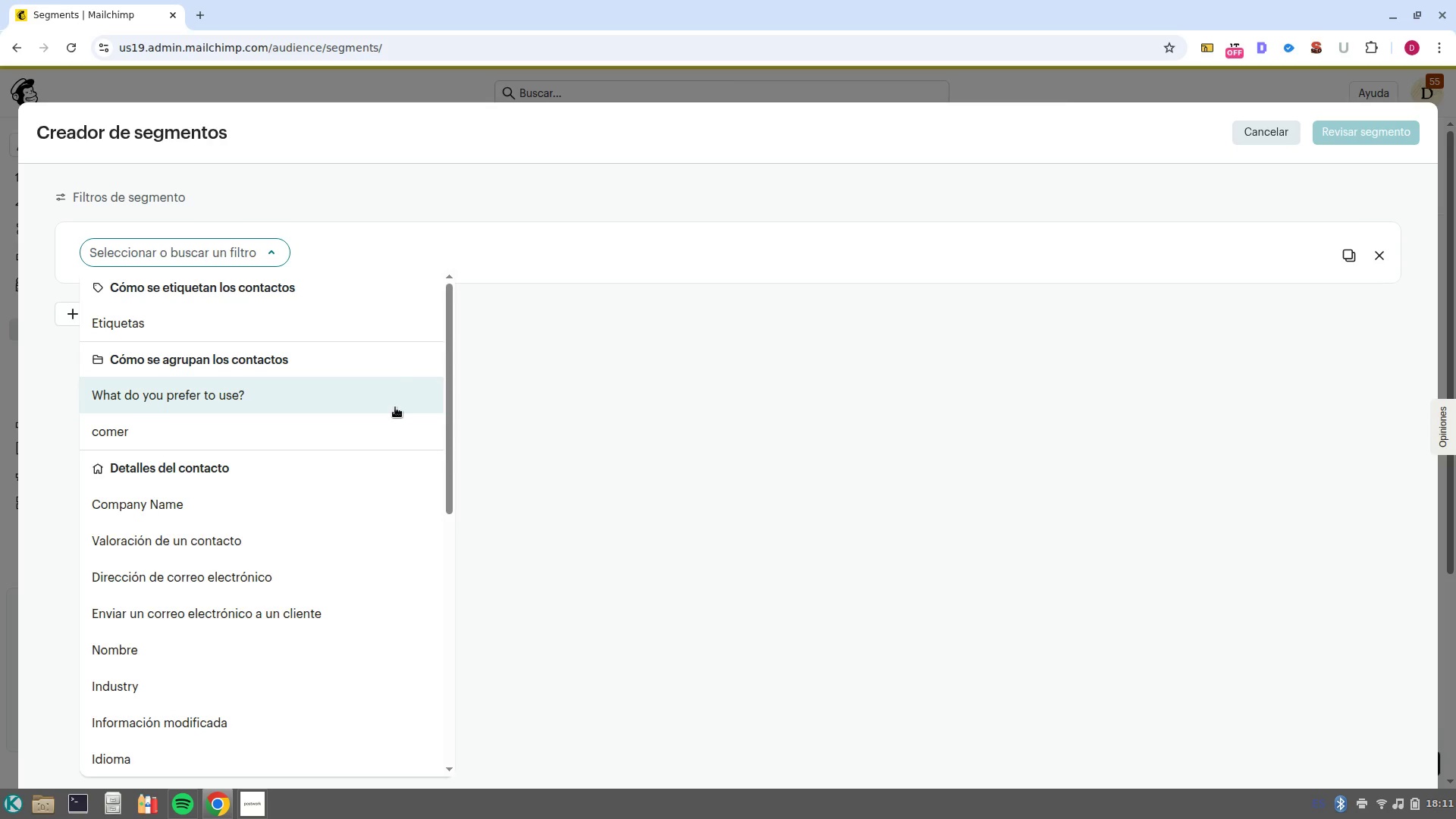 
left_click([271, 256])
 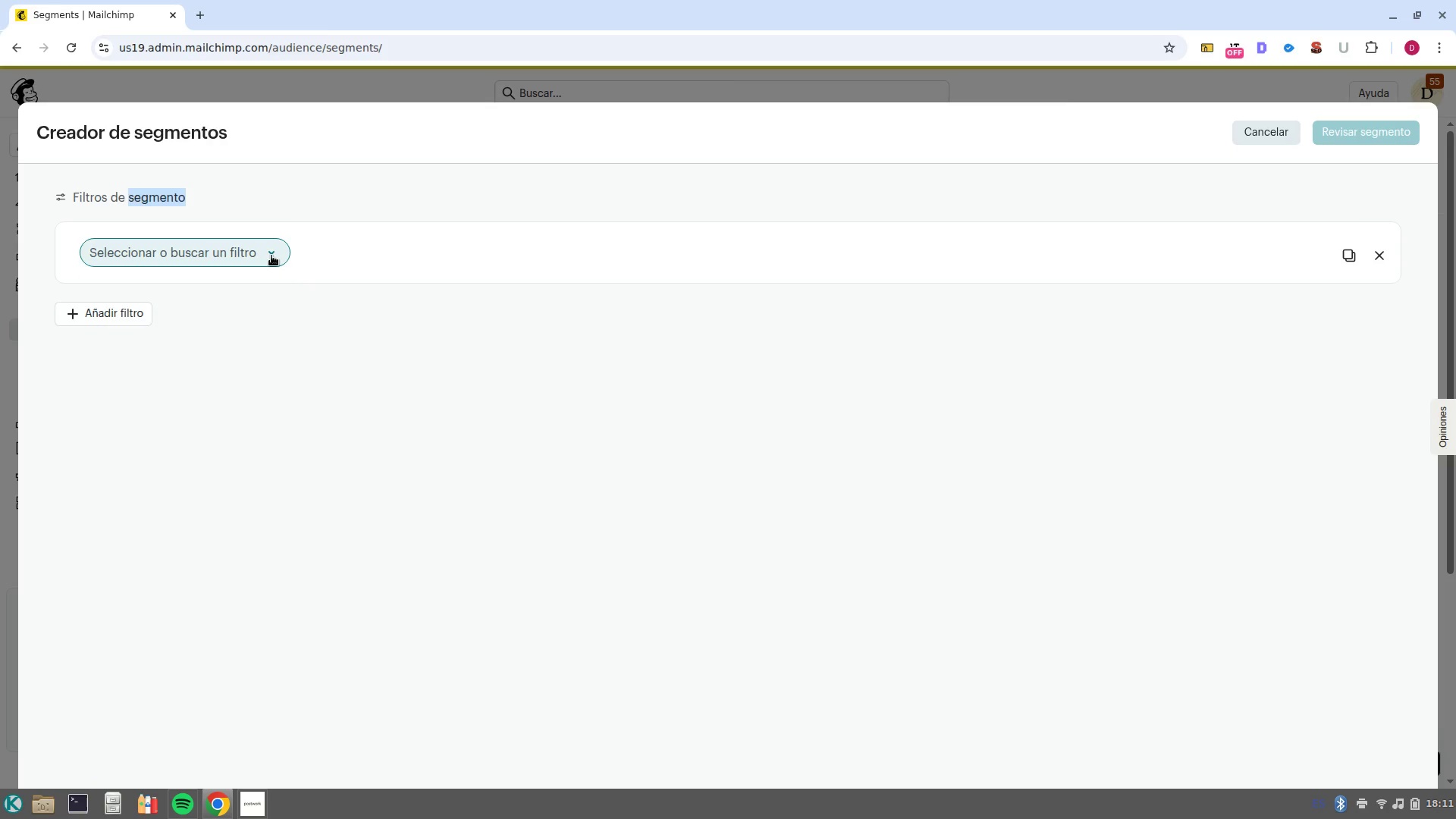 
left_click([271, 256])
 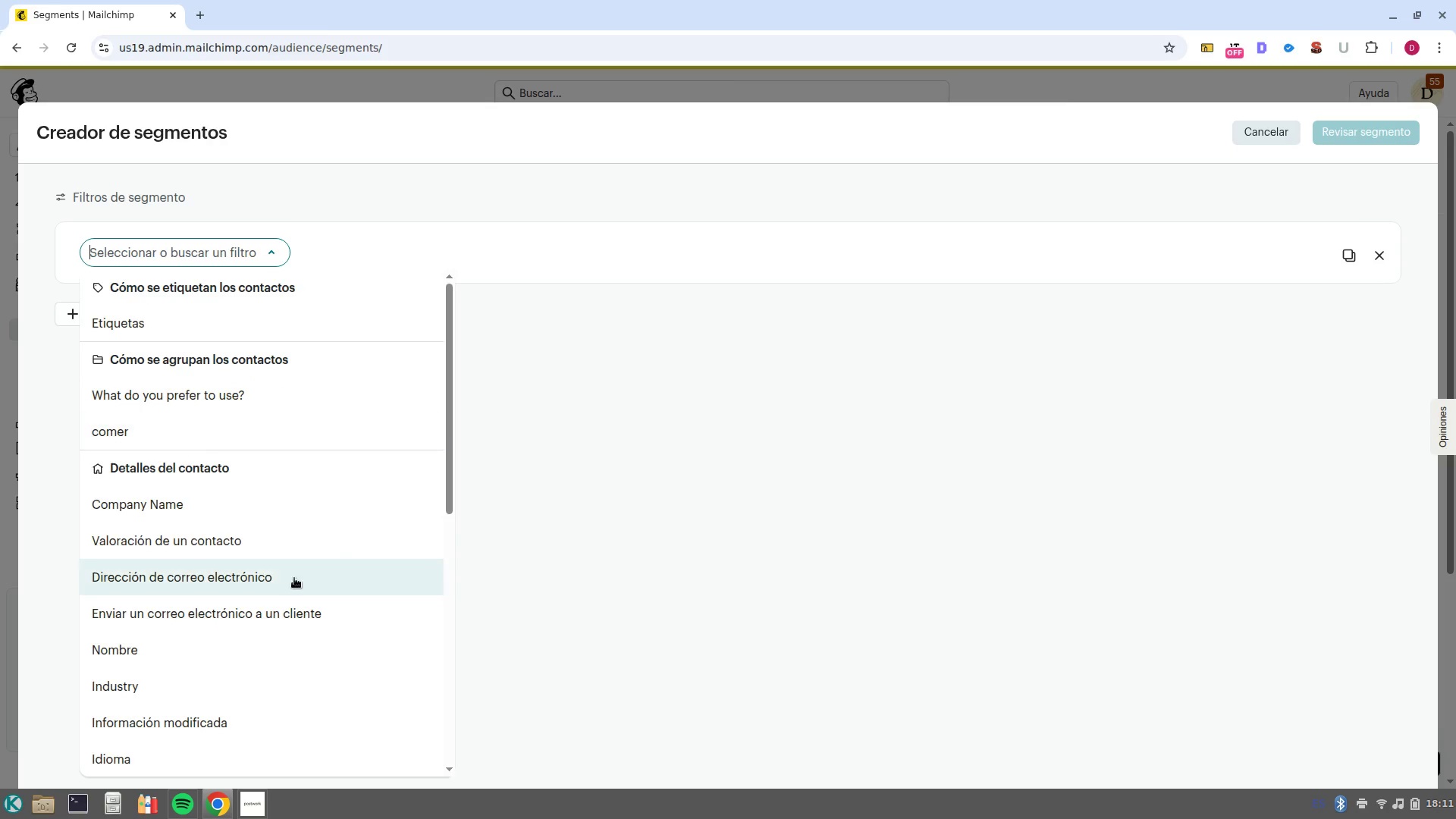 
scroll: coordinate [295, 579], scroll_direction: down, amount: 3.0
 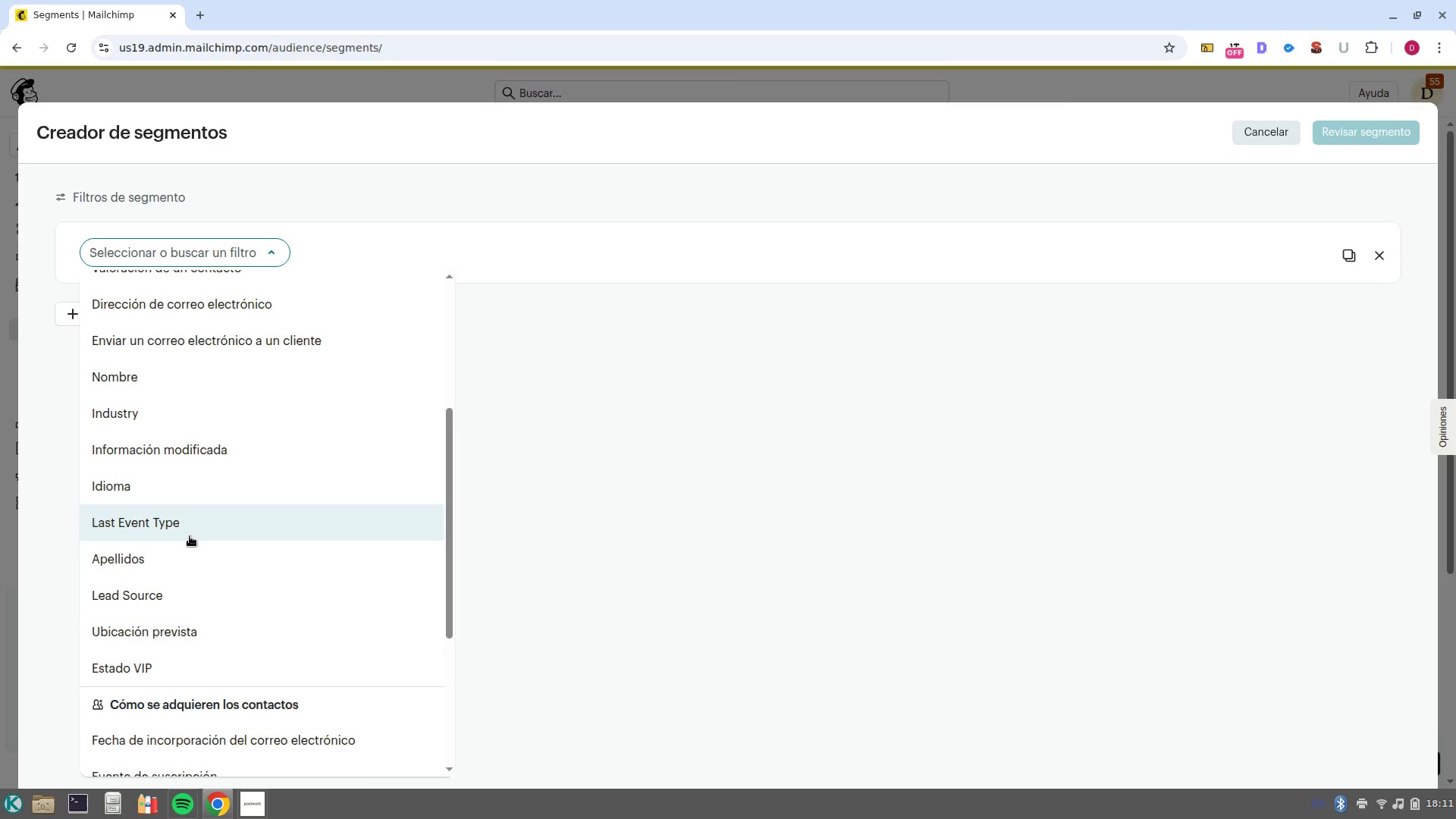 
left_click([190, 536])
 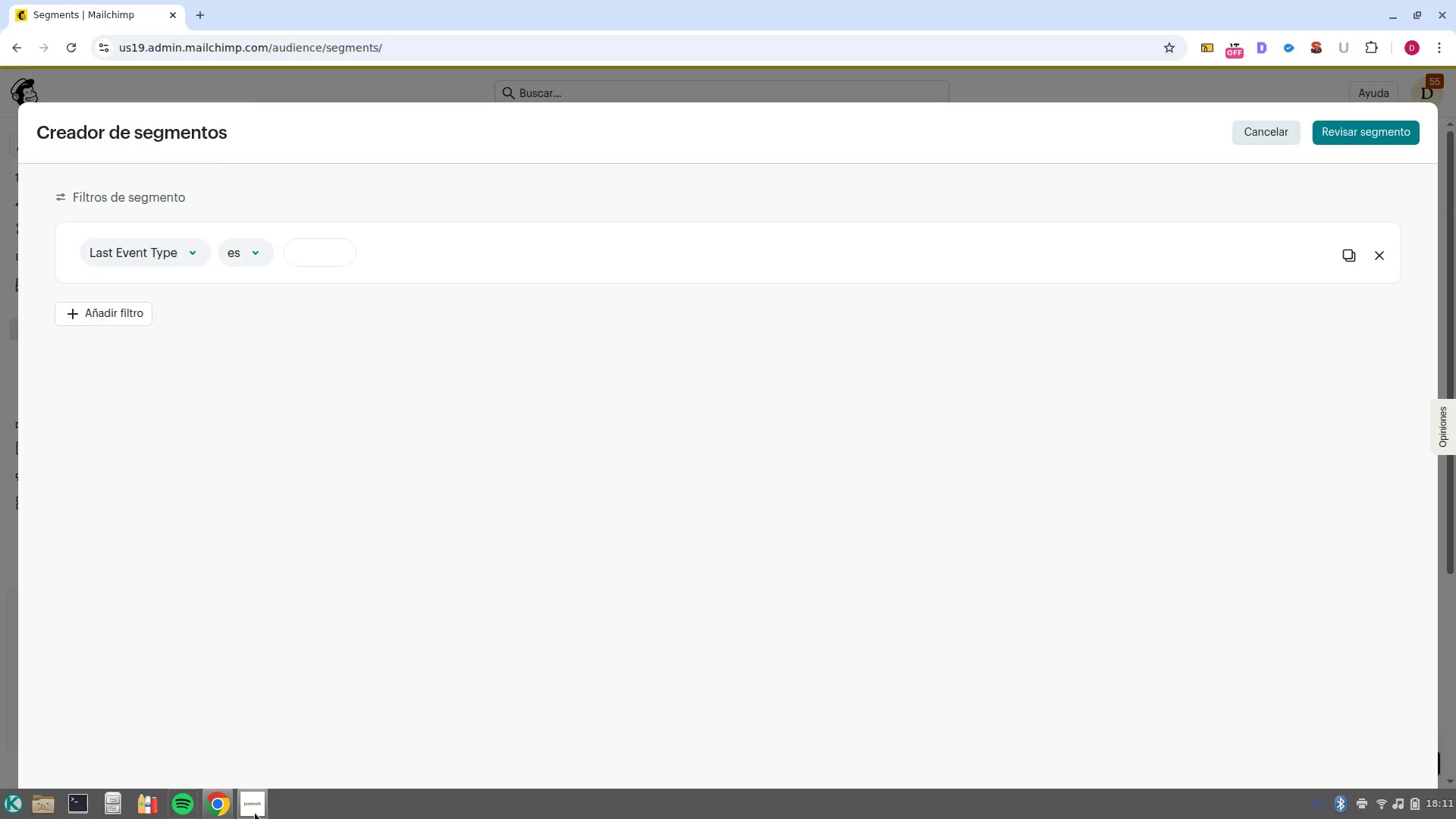 
left_click([256, 811])